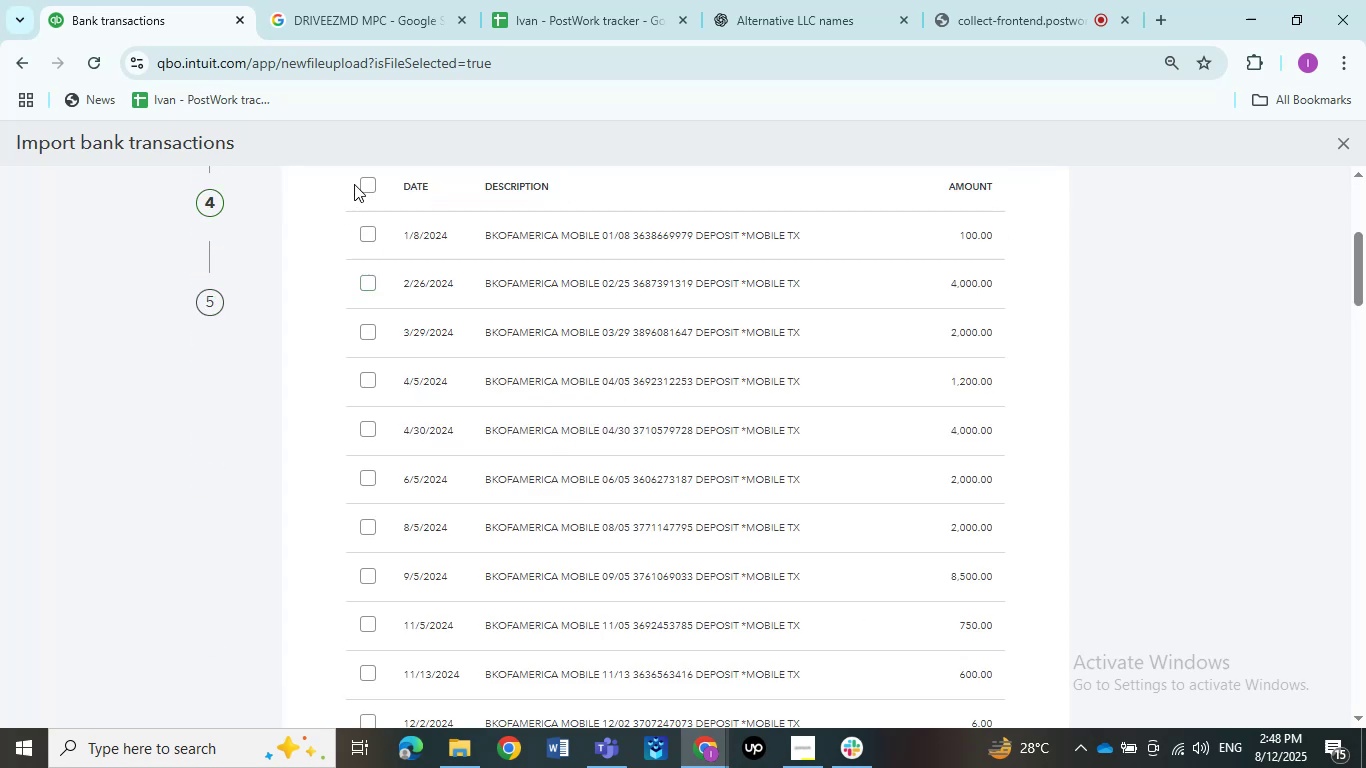 
left_click([364, 187])
 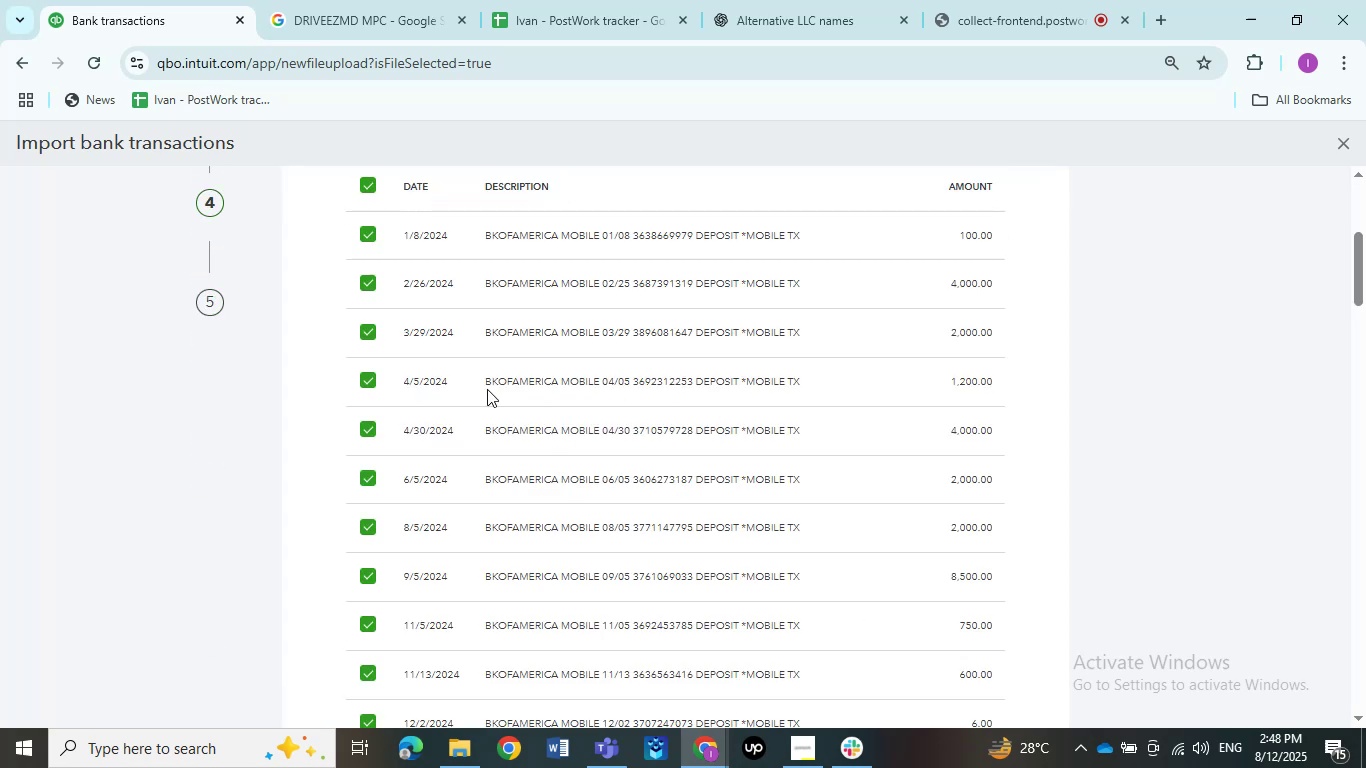 
scroll: coordinate [632, 507], scroll_direction: down, amount: 37.0
 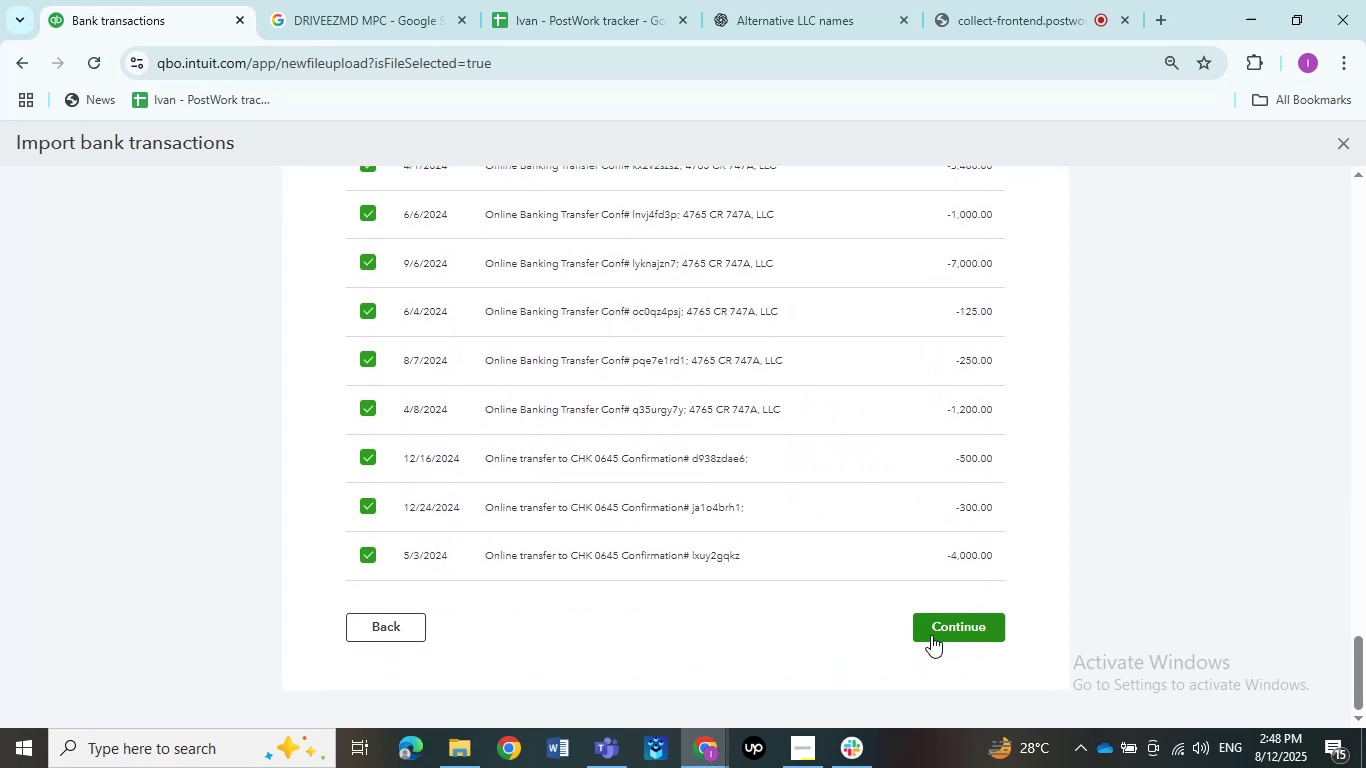 
left_click([937, 633])
 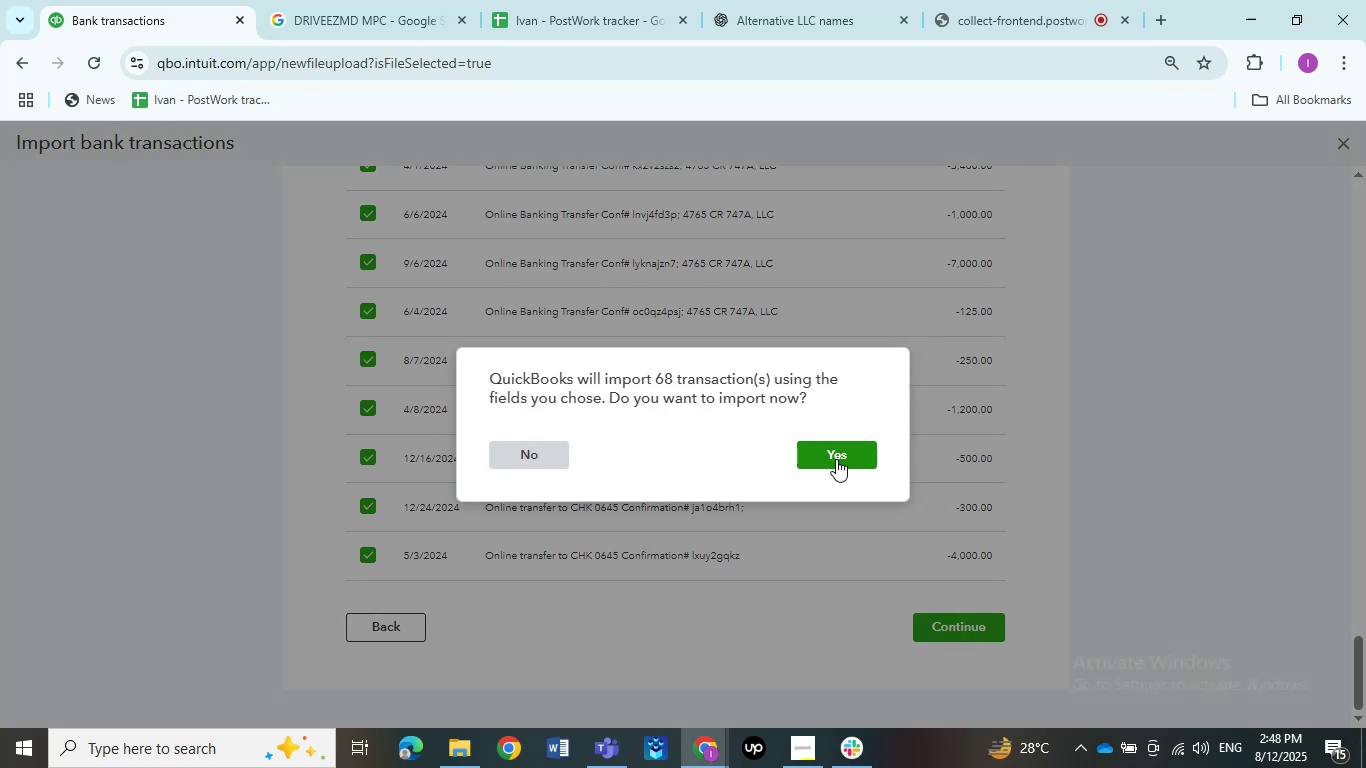 
left_click([836, 451])
 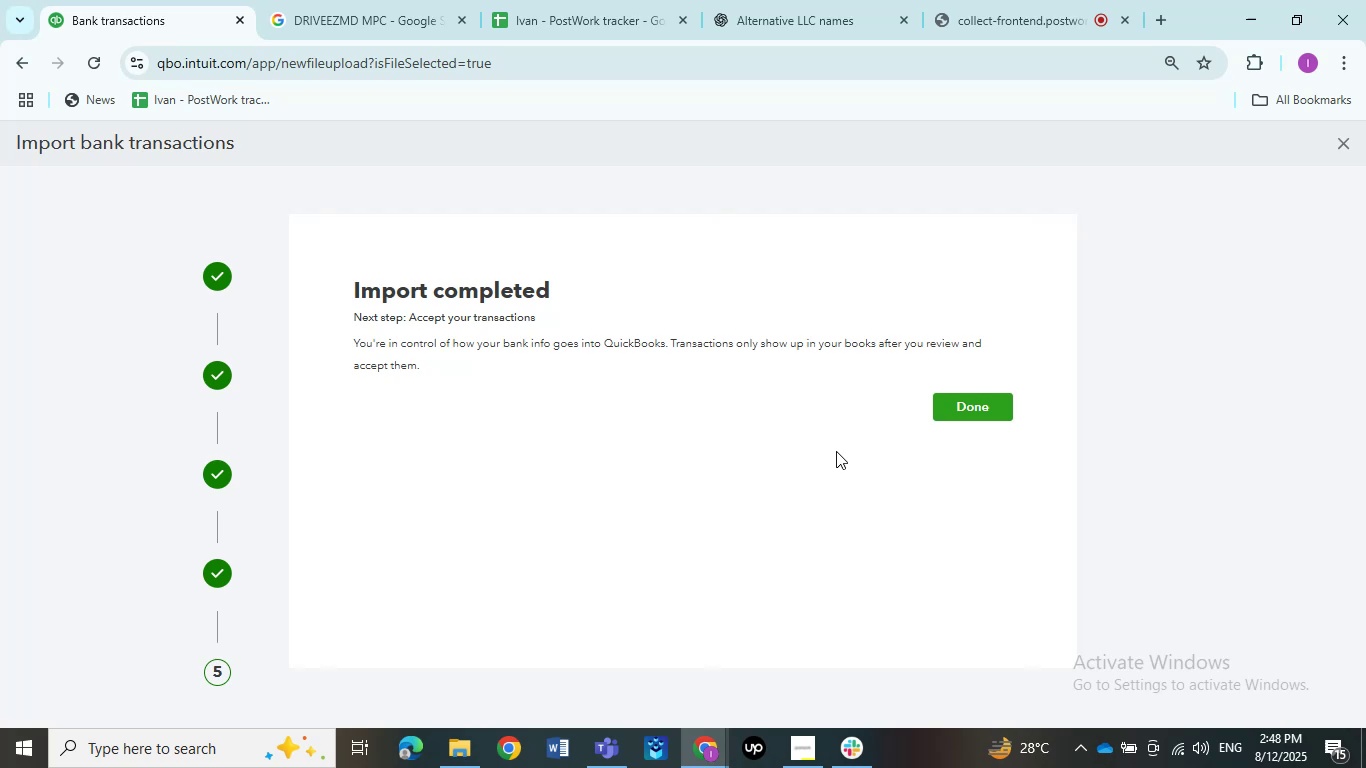 
wait(15.63)
 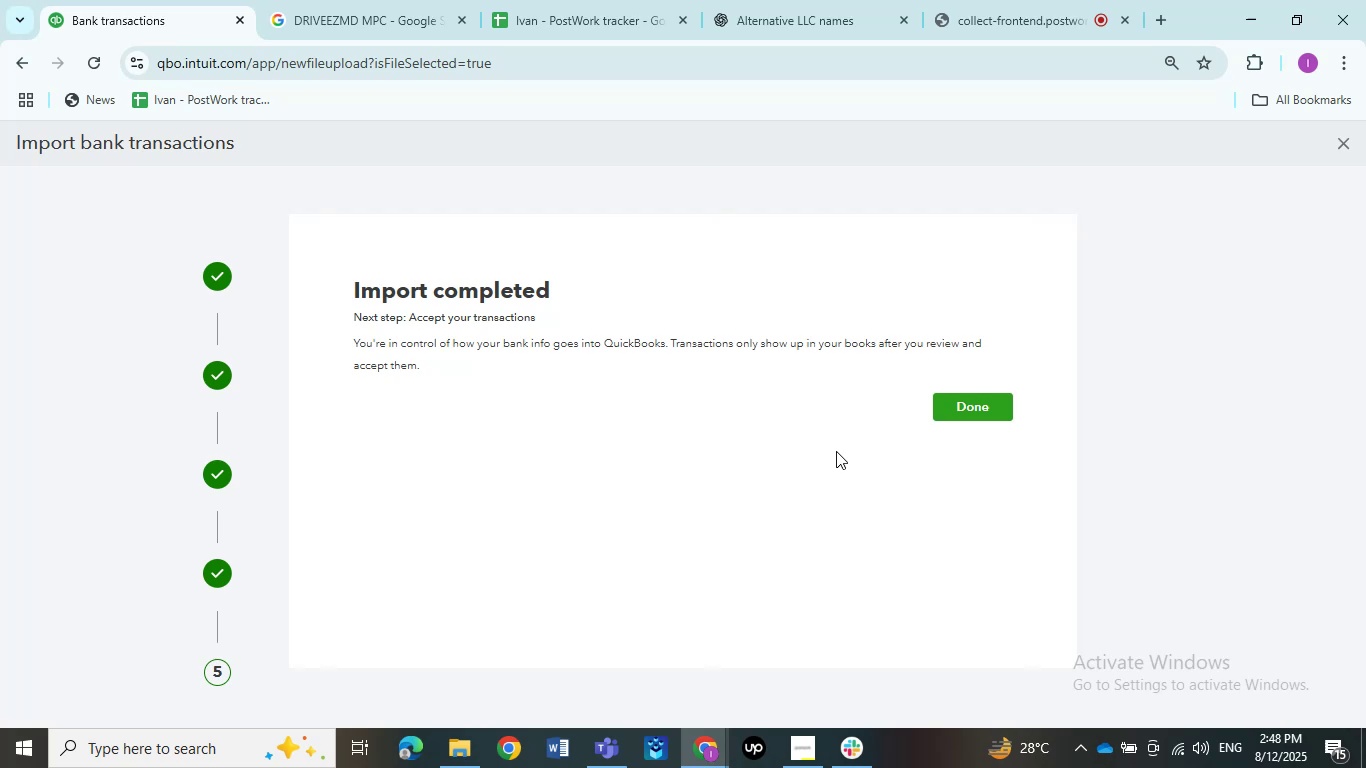 
left_click([1012, 418])
 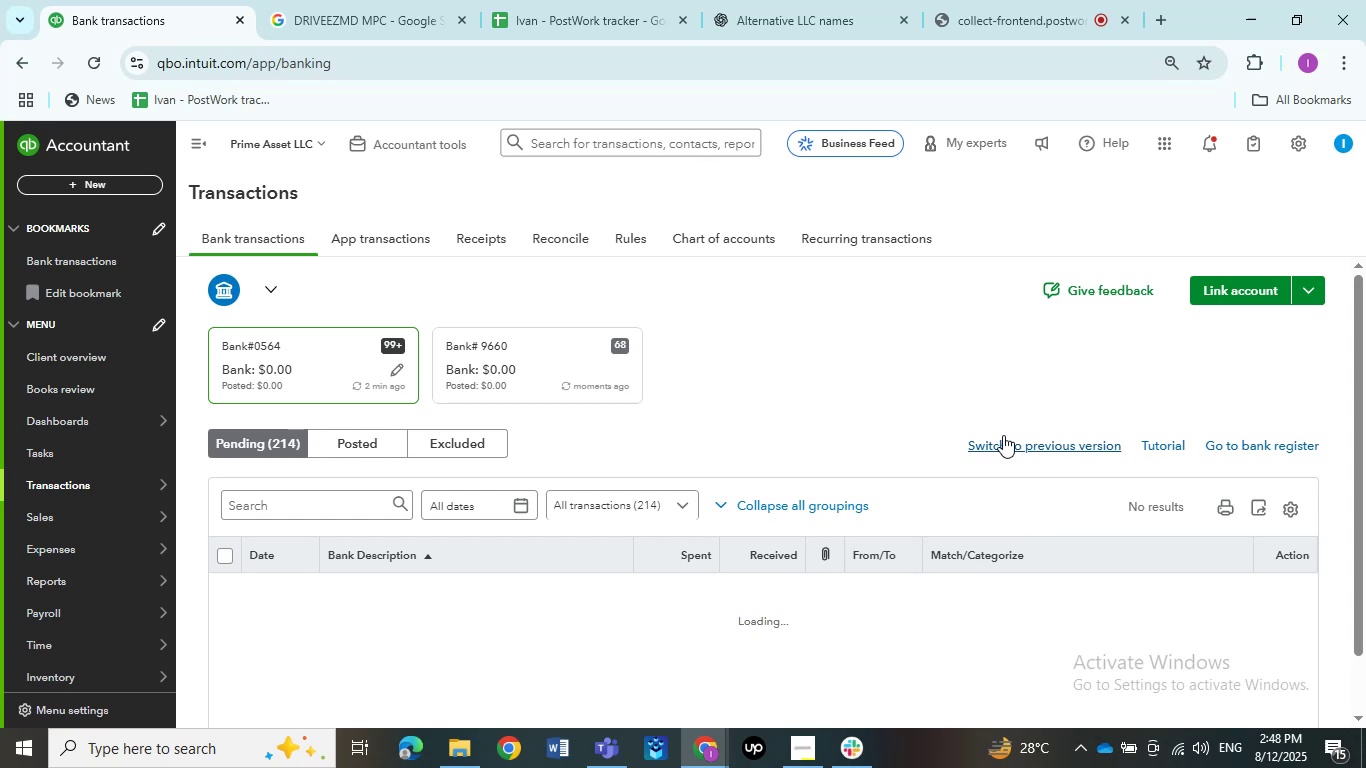 
wait(5.06)
 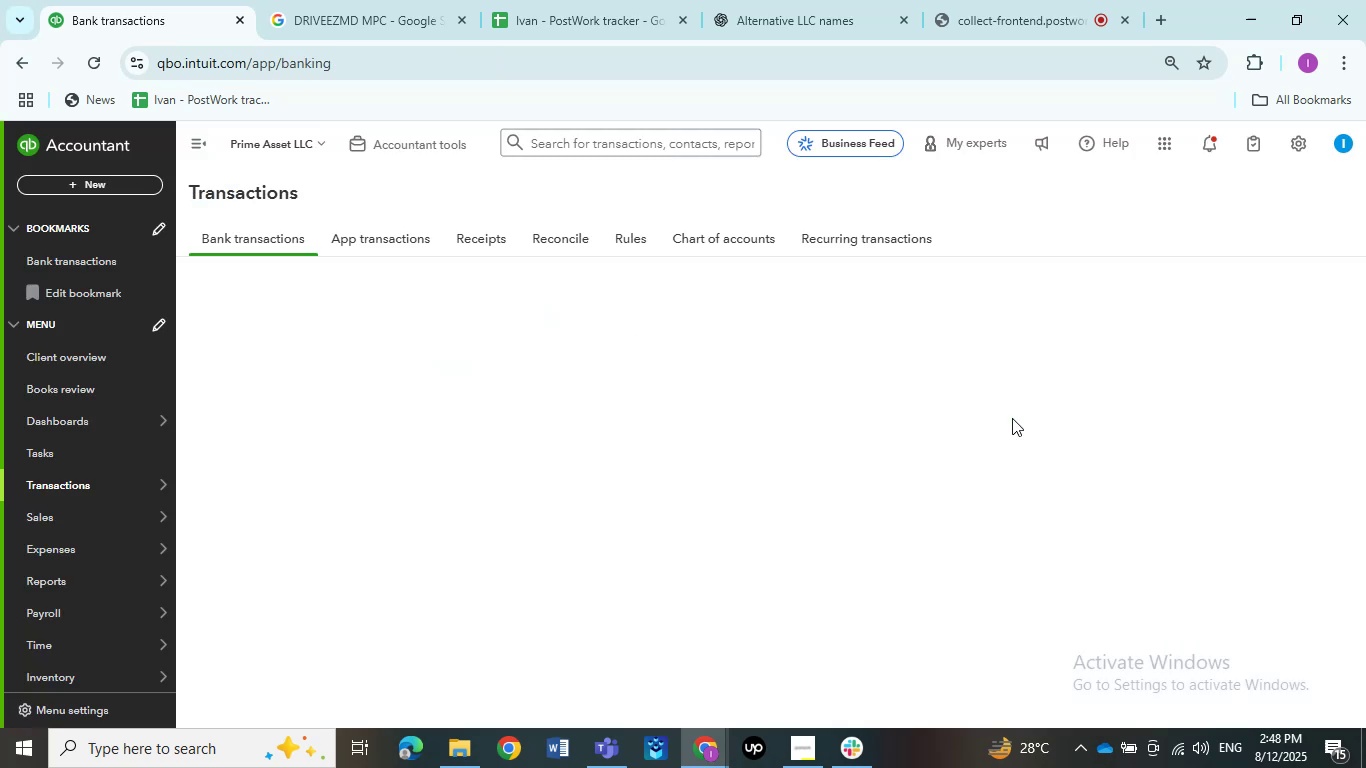 
left_click([1294, 294])
 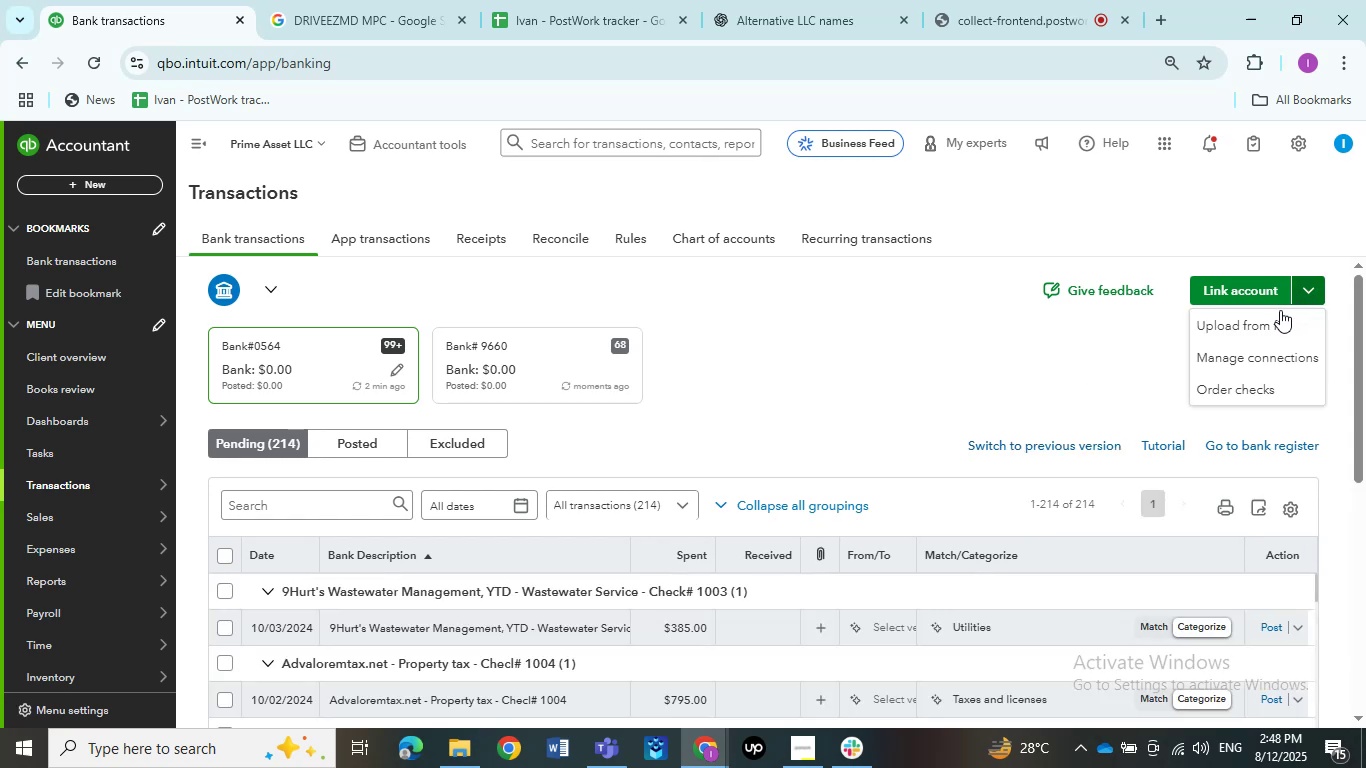 
left_click([1277, 313])
 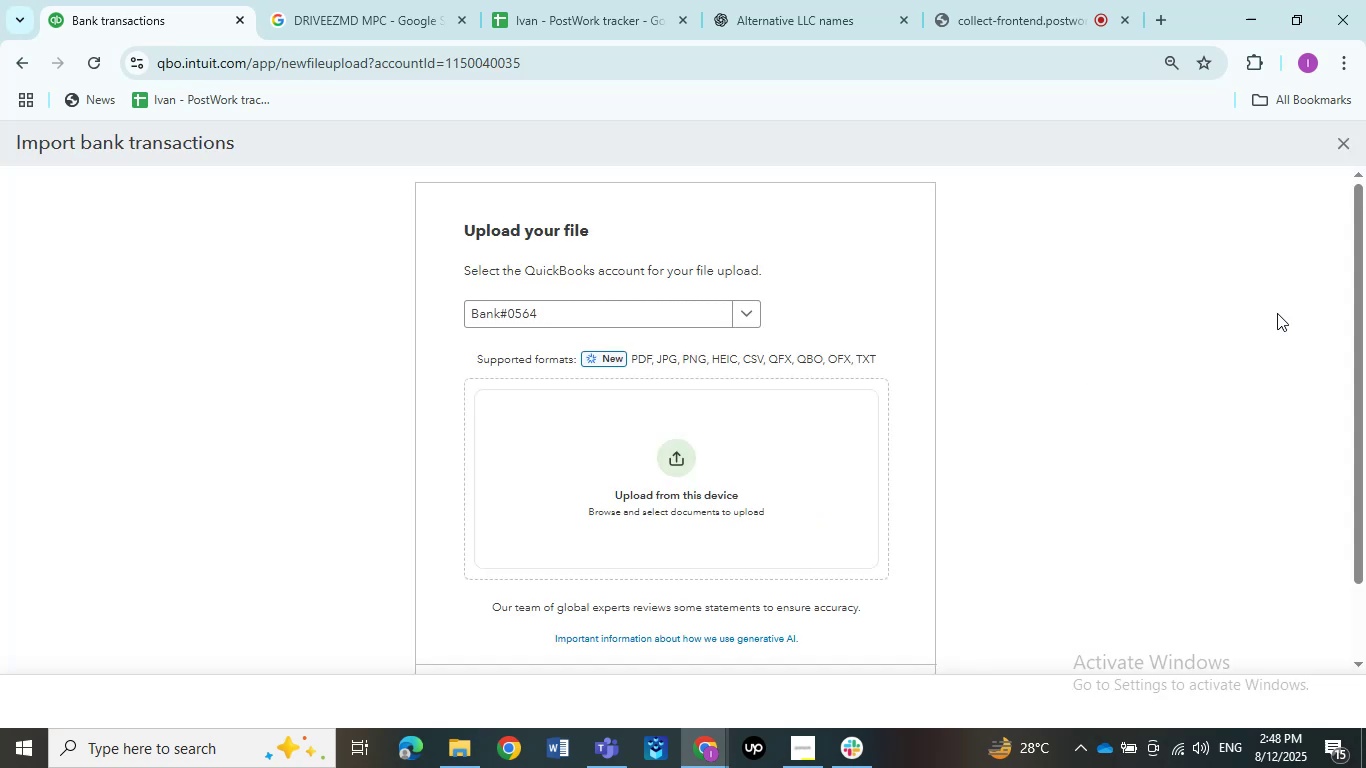 
left_click([609, 318])
 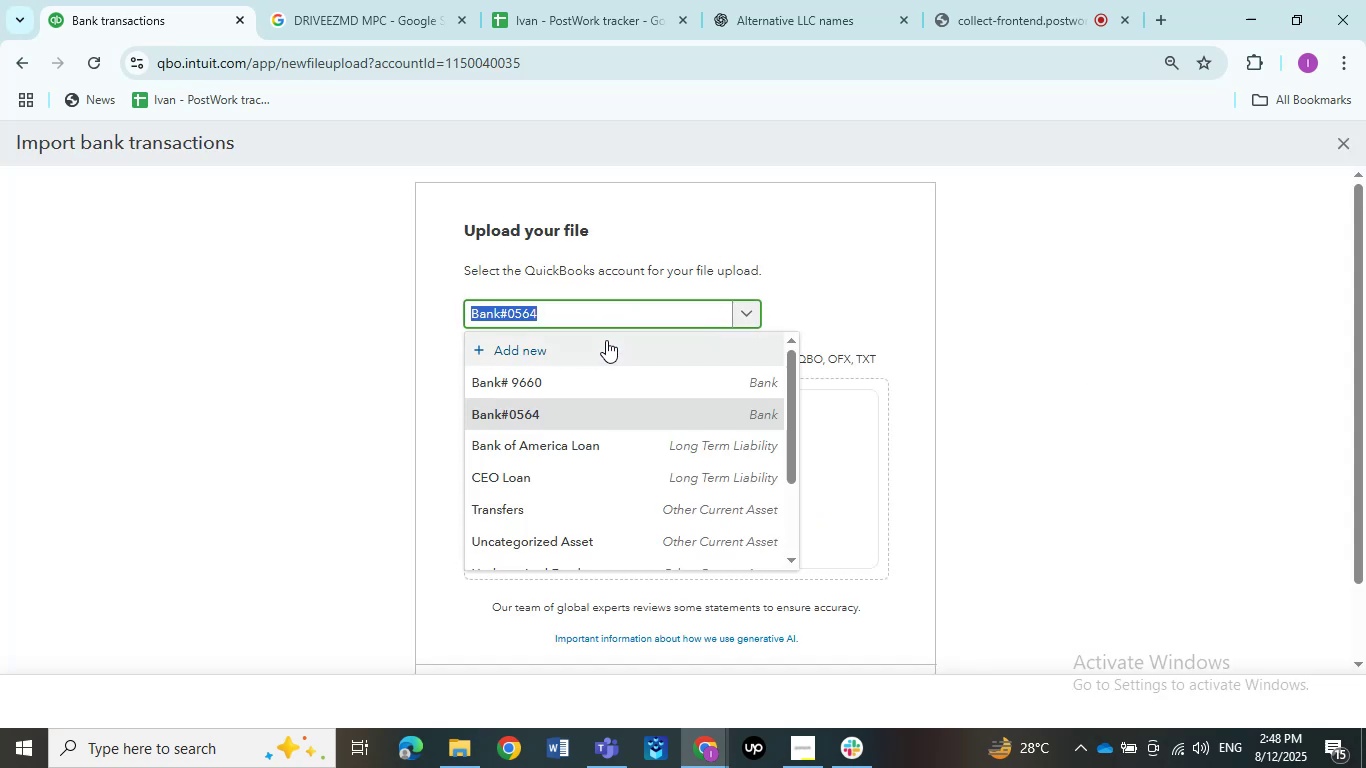 
left_click([606, 344])
 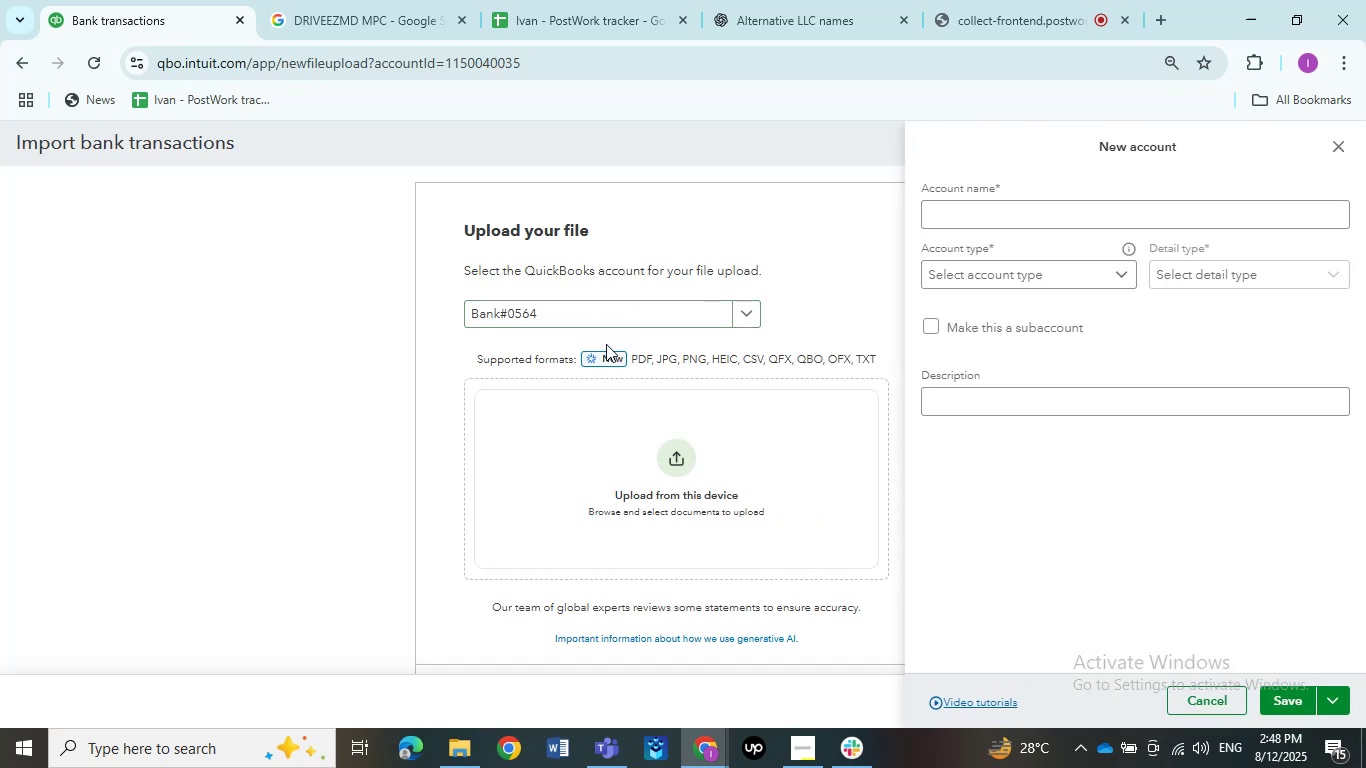 
left_click([1056, 226])
 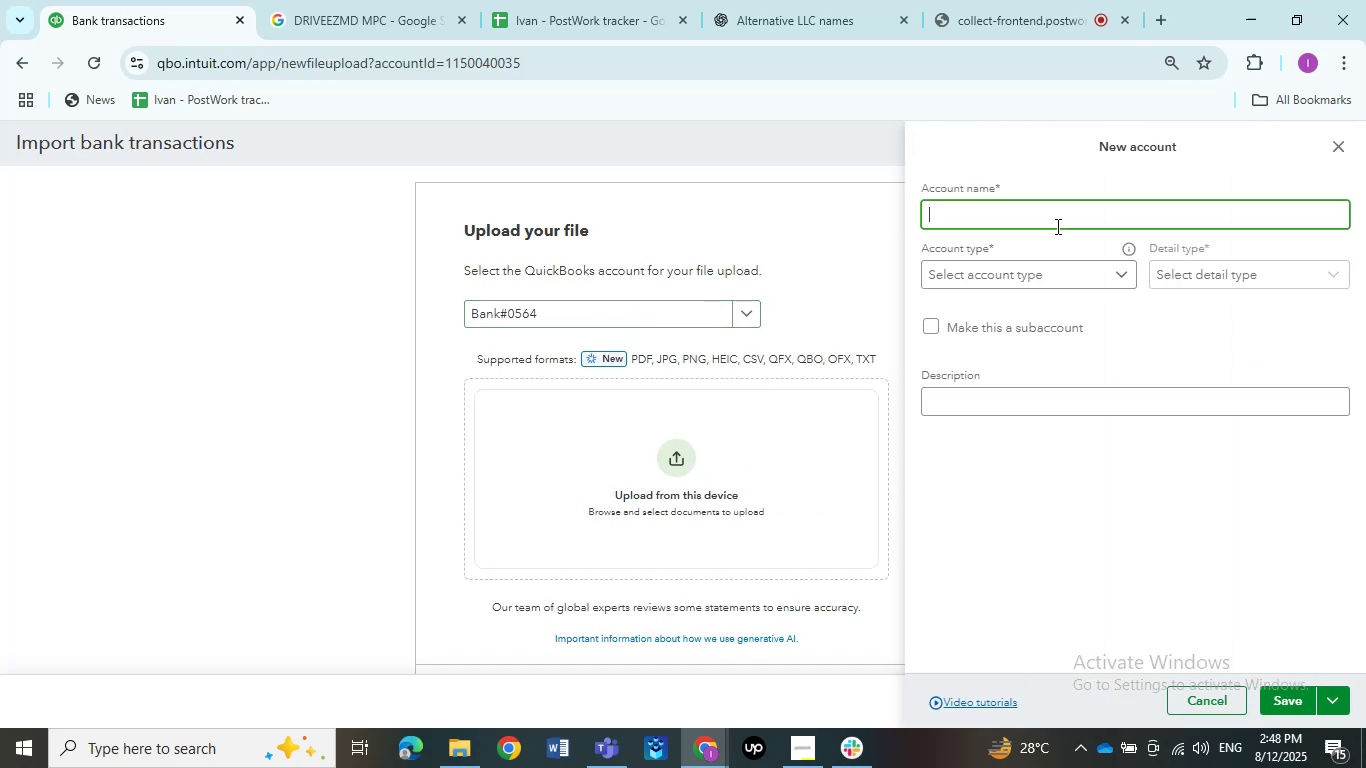 
type(CC# )
 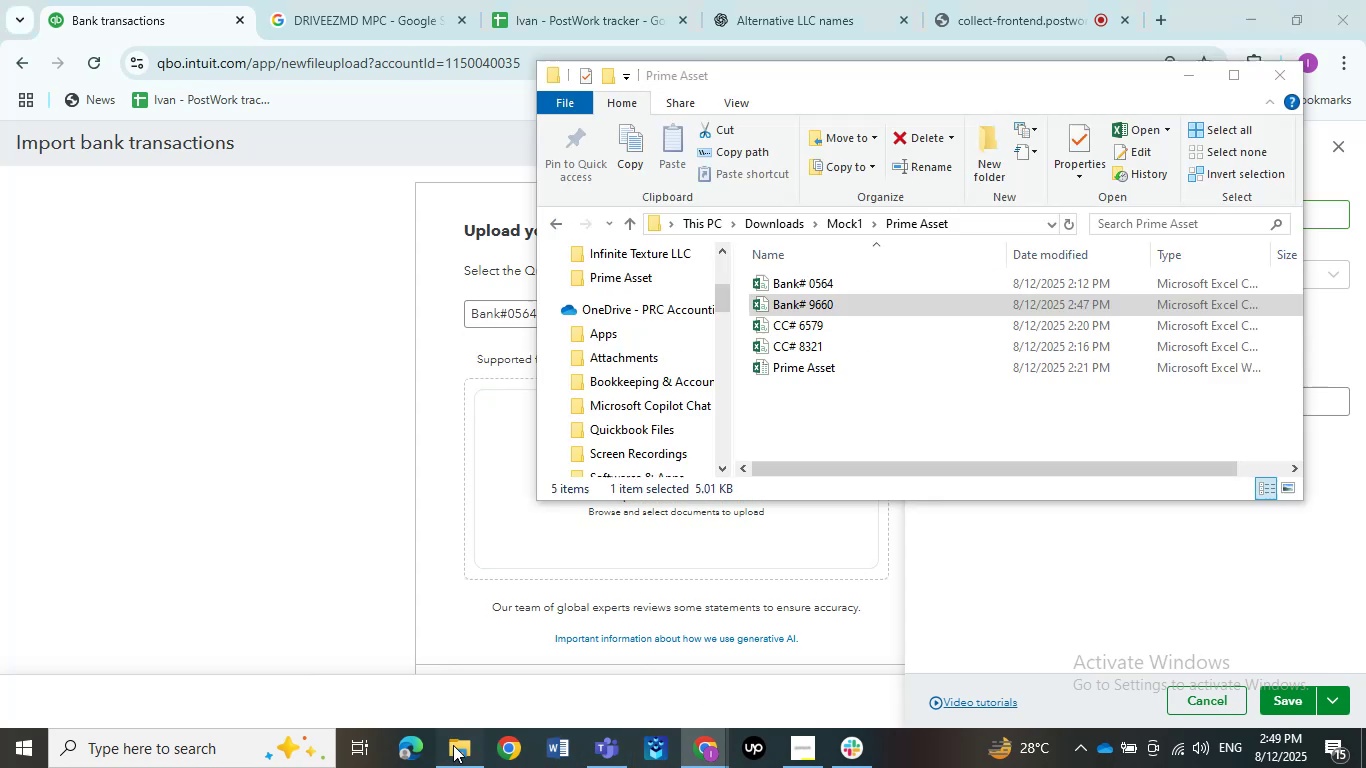 
wait(5.9)
 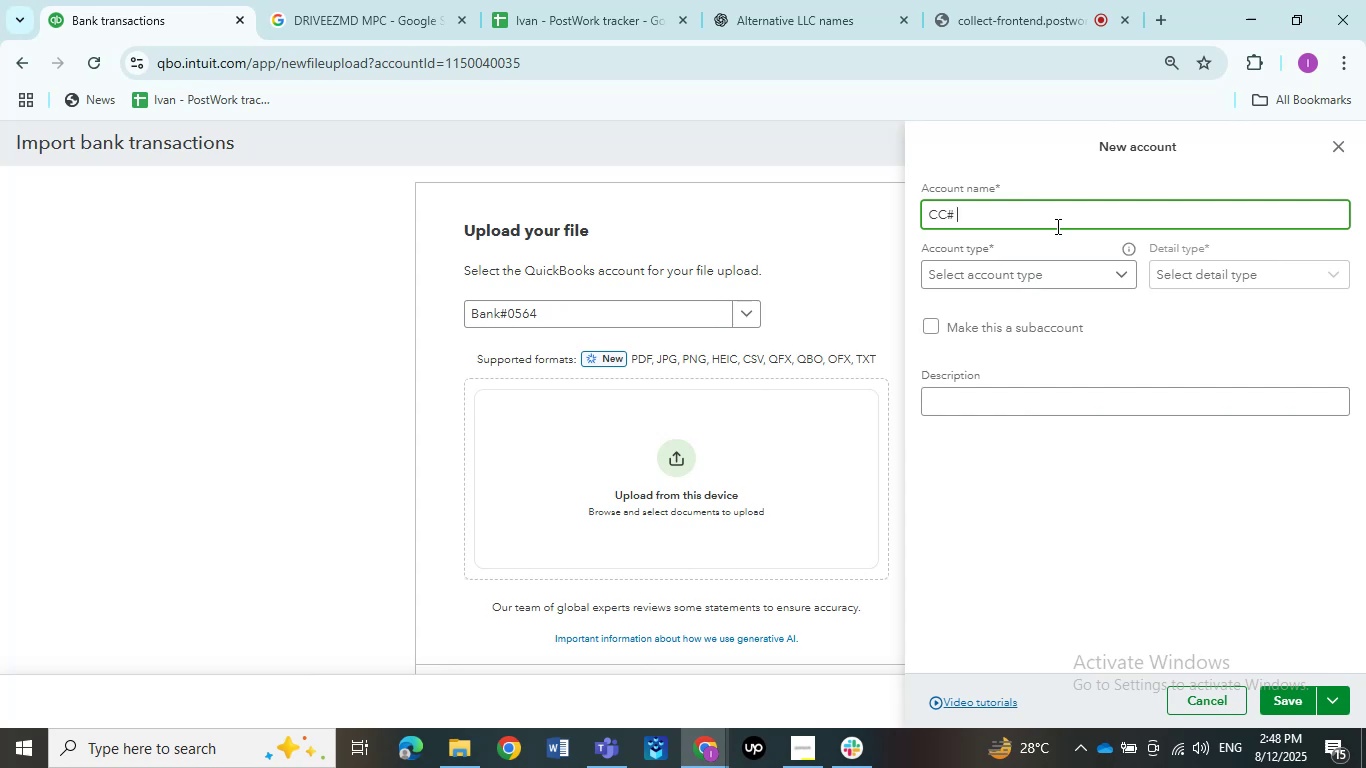 
left_click([213, 533])
 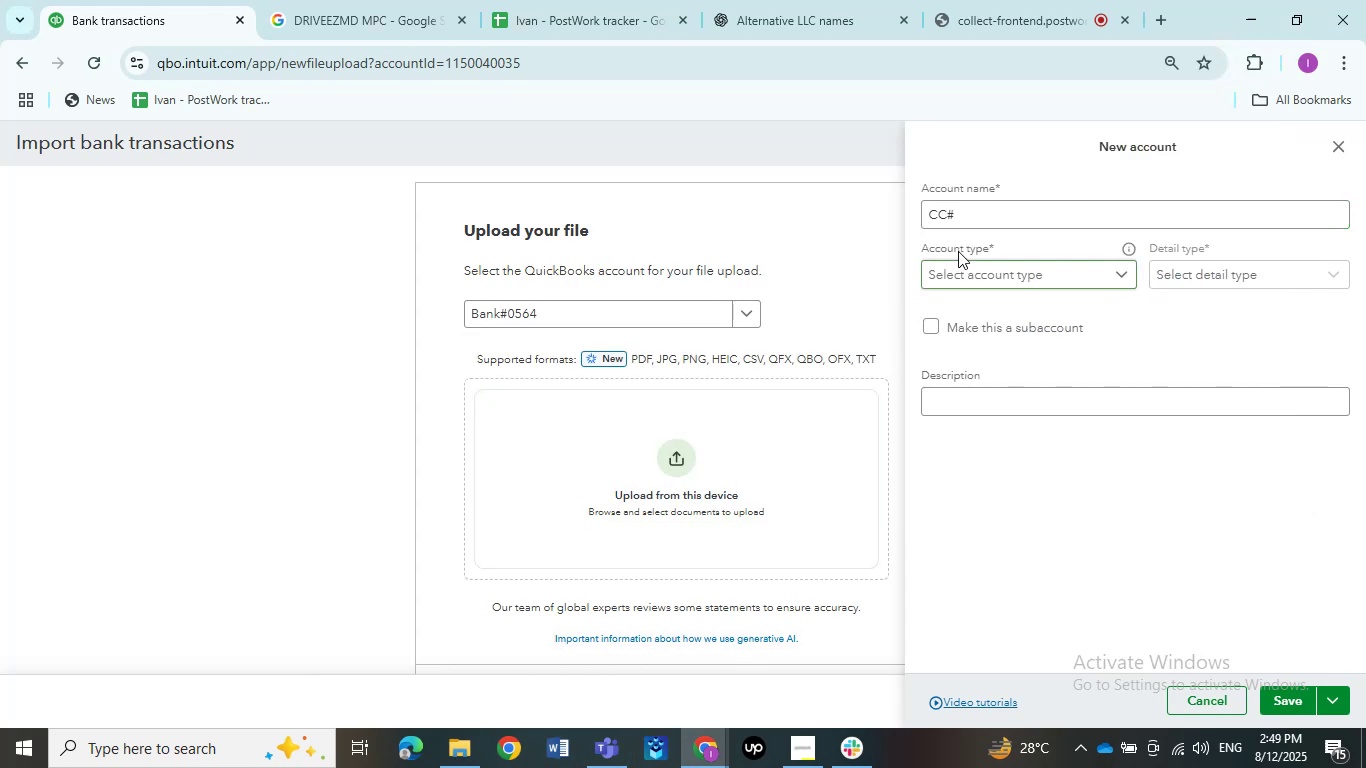 
left_click([974, 228])
 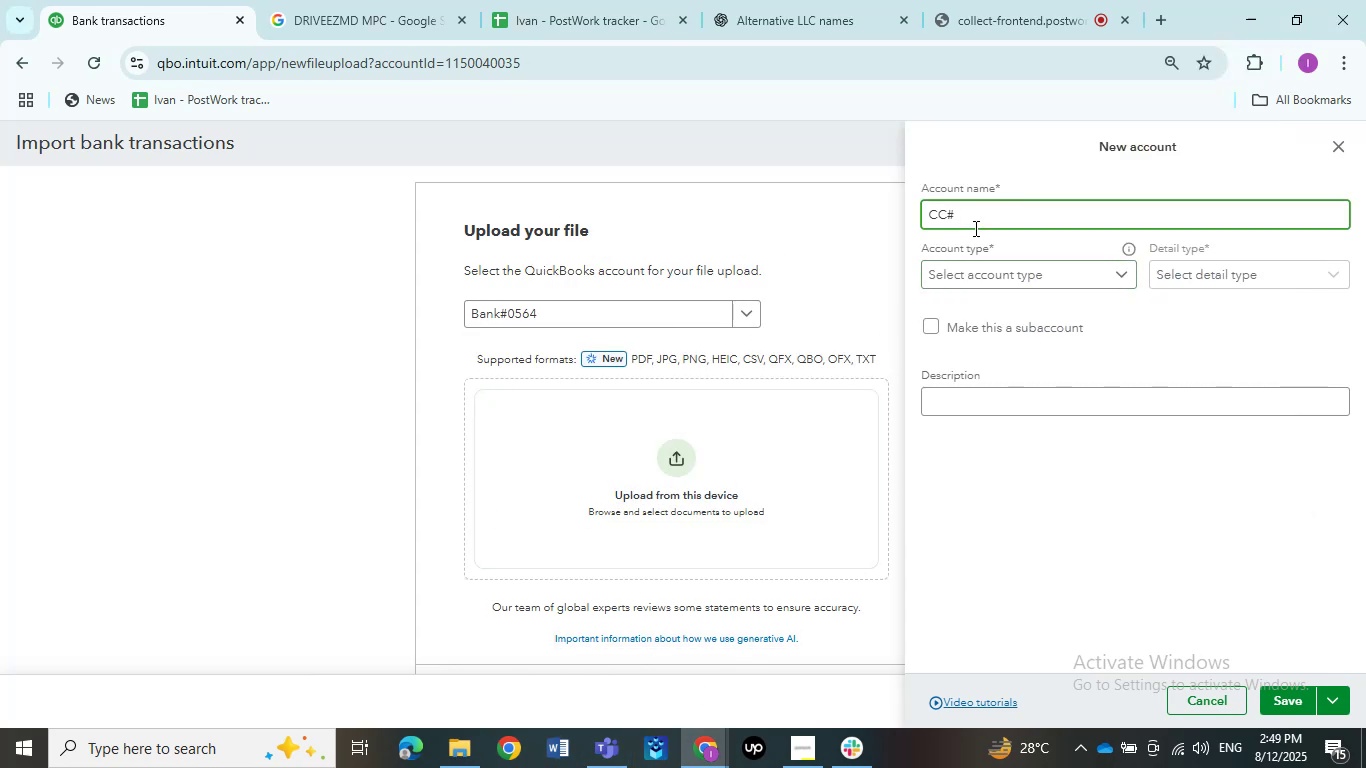 
key(Numpad6)
 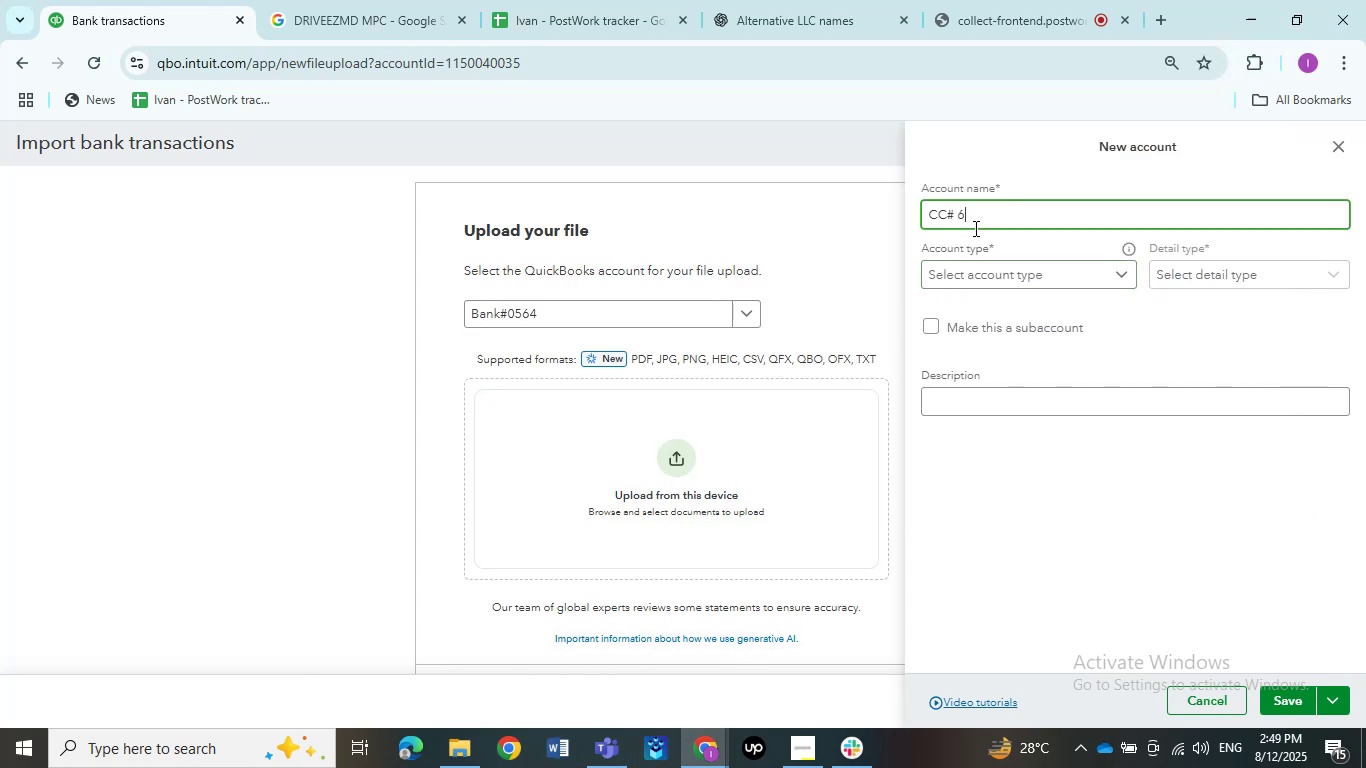 
key(Numpad5)
 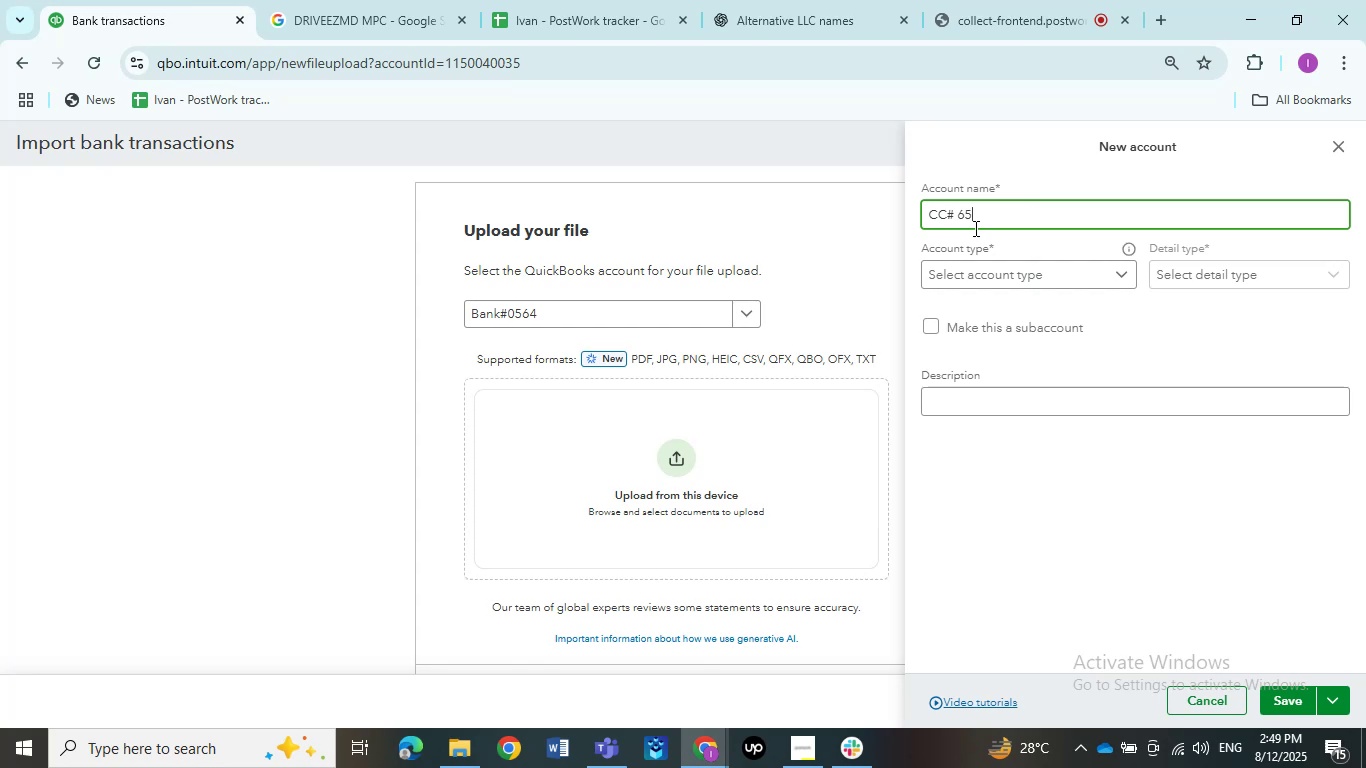 
key(Numpad7)
 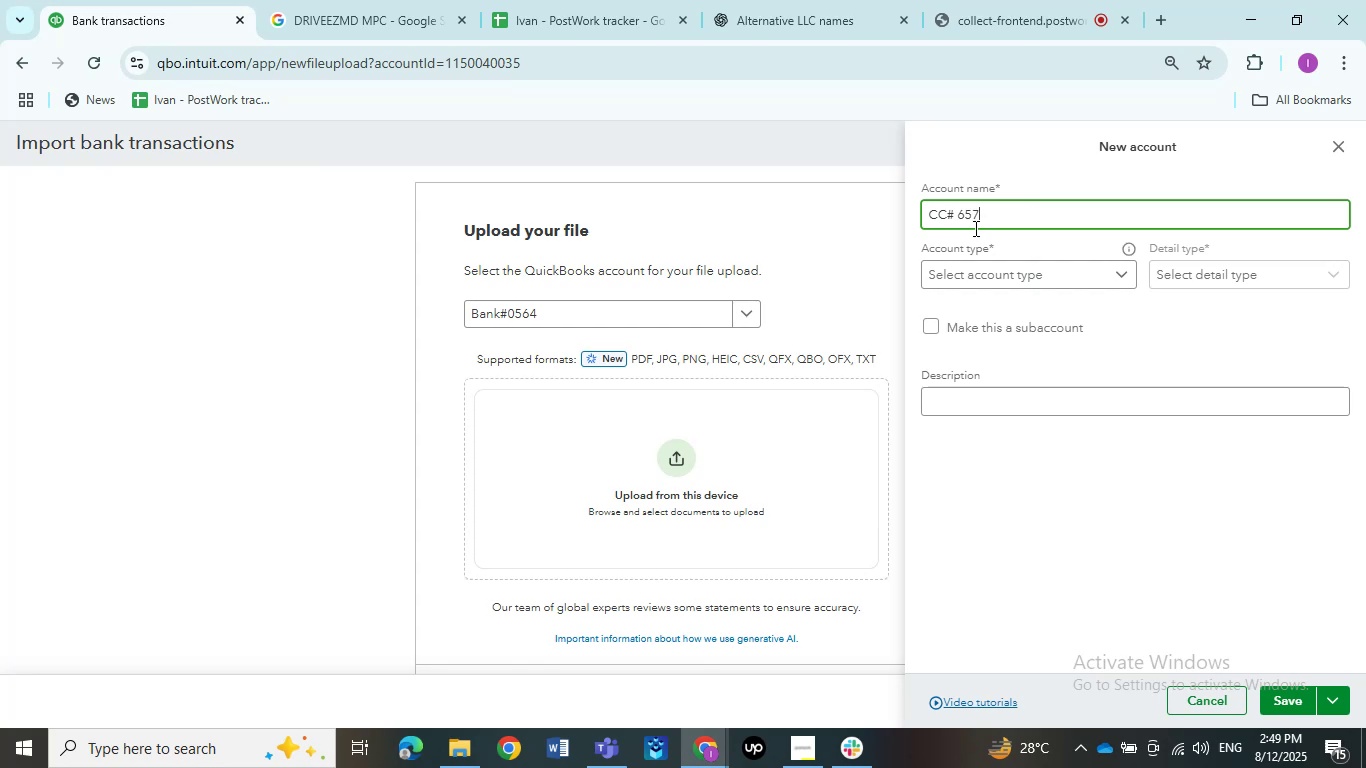 
key(Numpad9)
 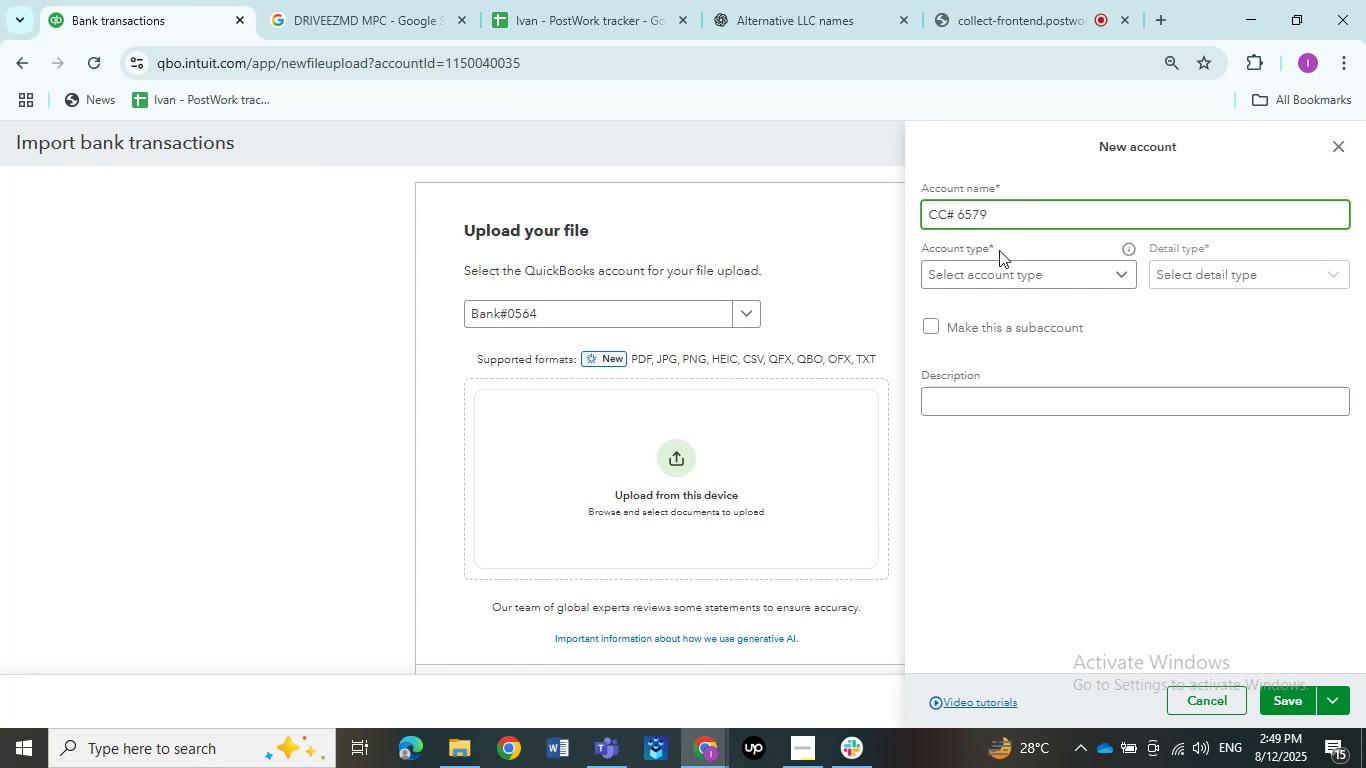 
left_click([1000, 269])
 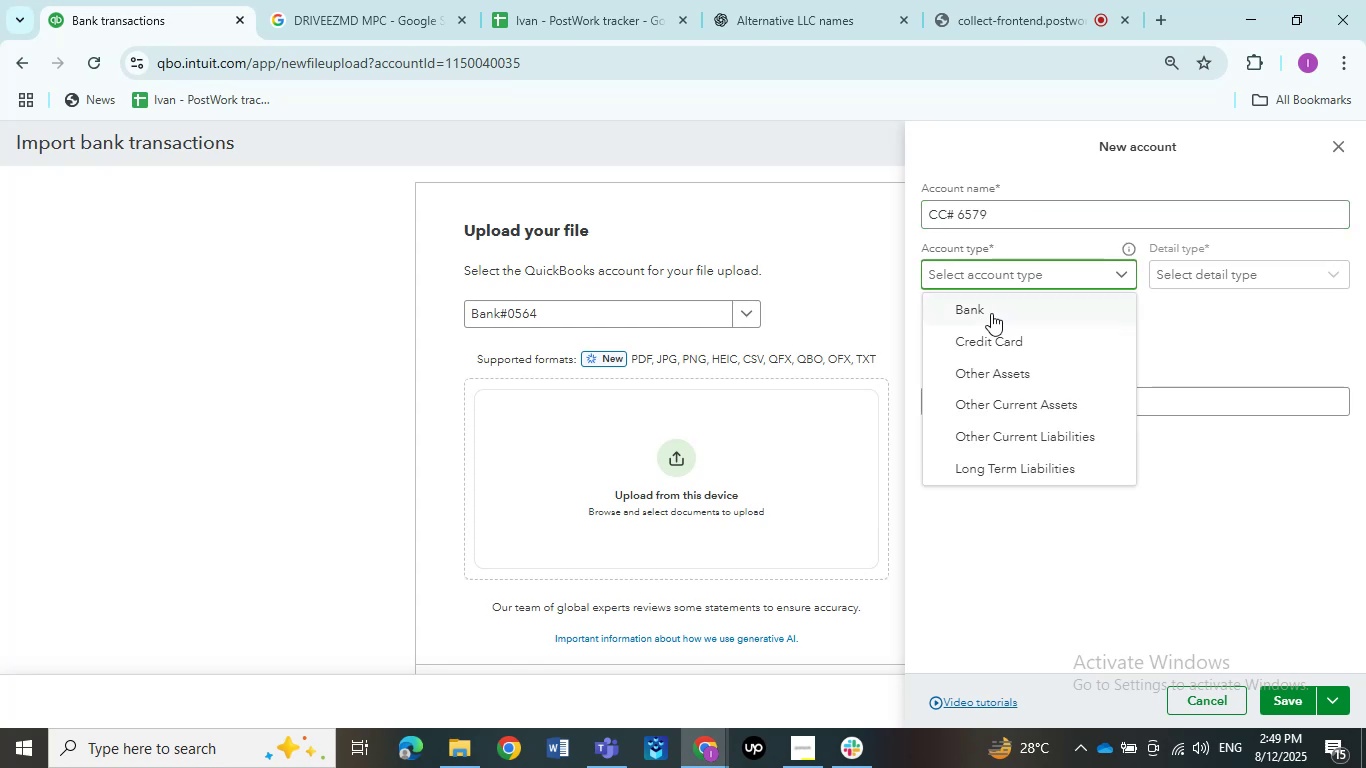 
left_click([991, 330])
 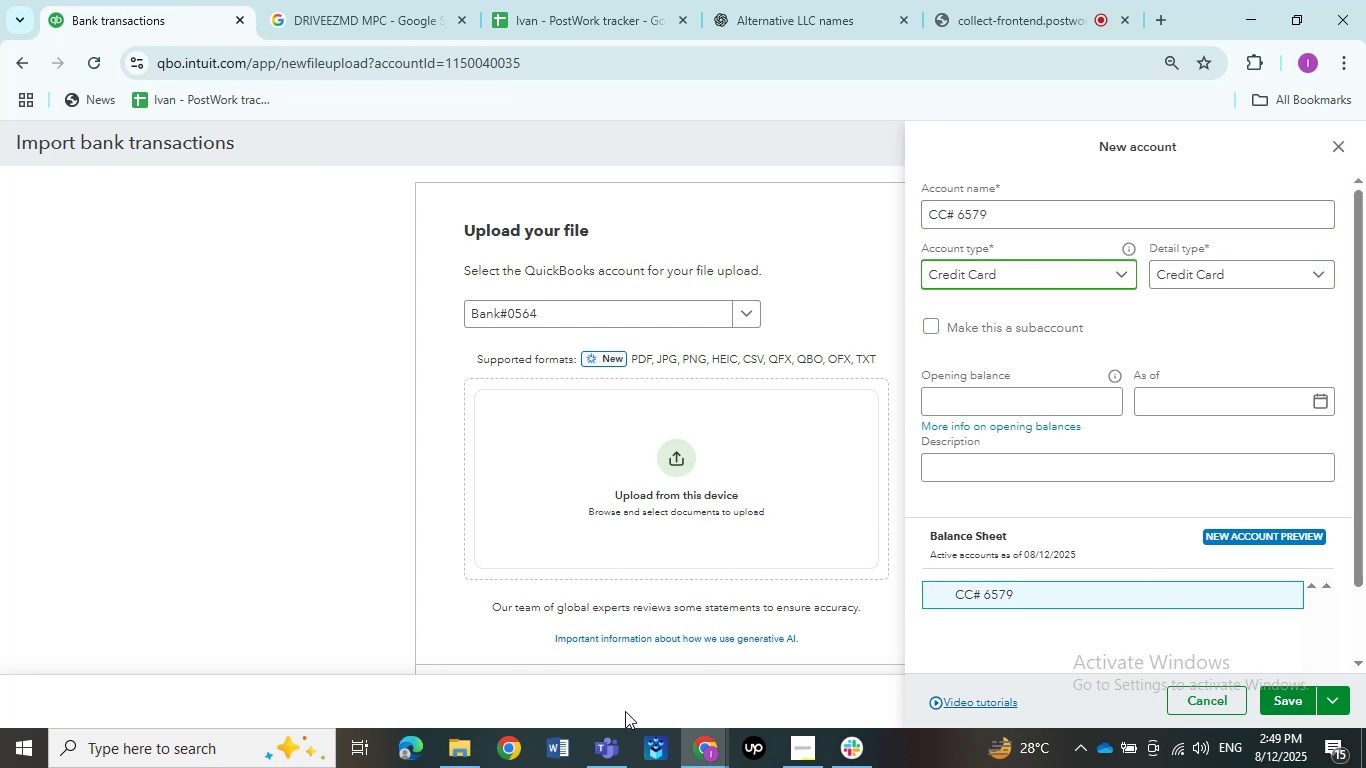 
left_click([438, 745])
 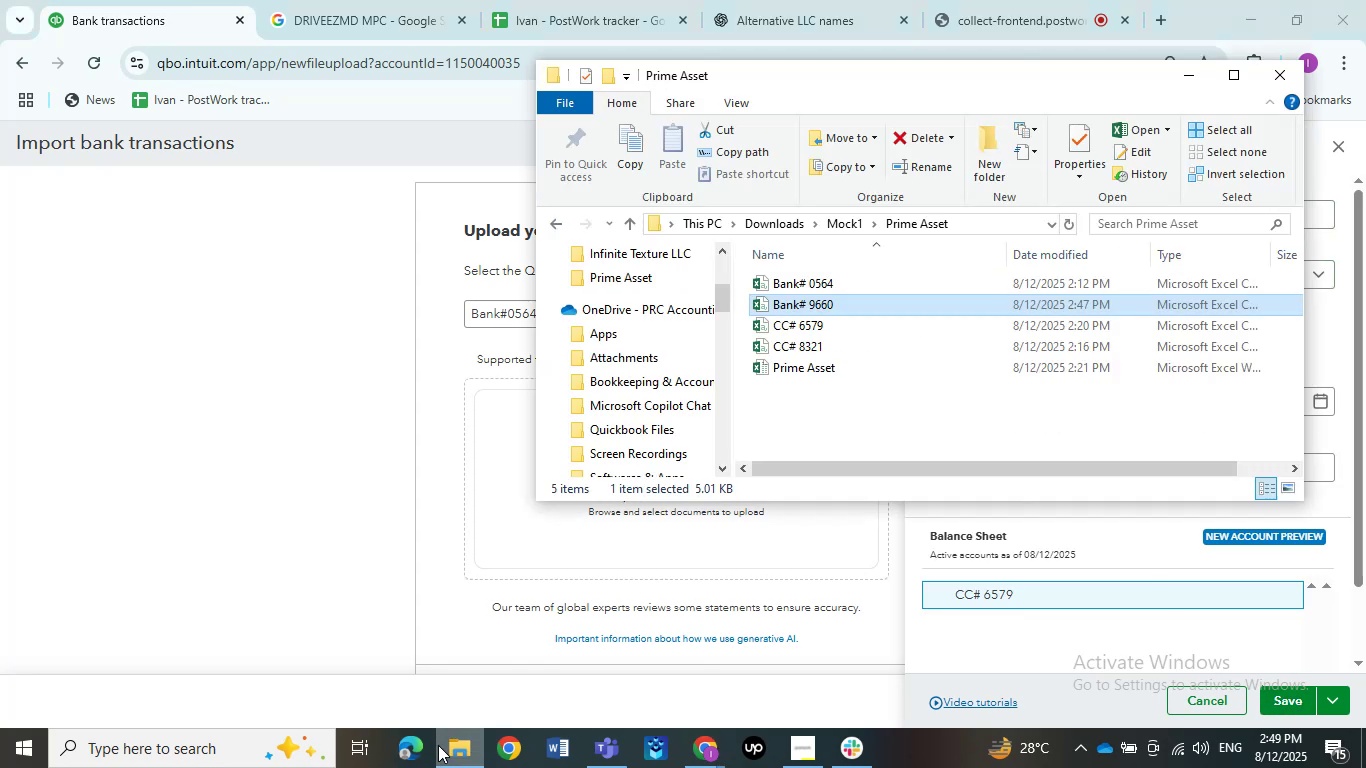 
left_click([438, 745])
 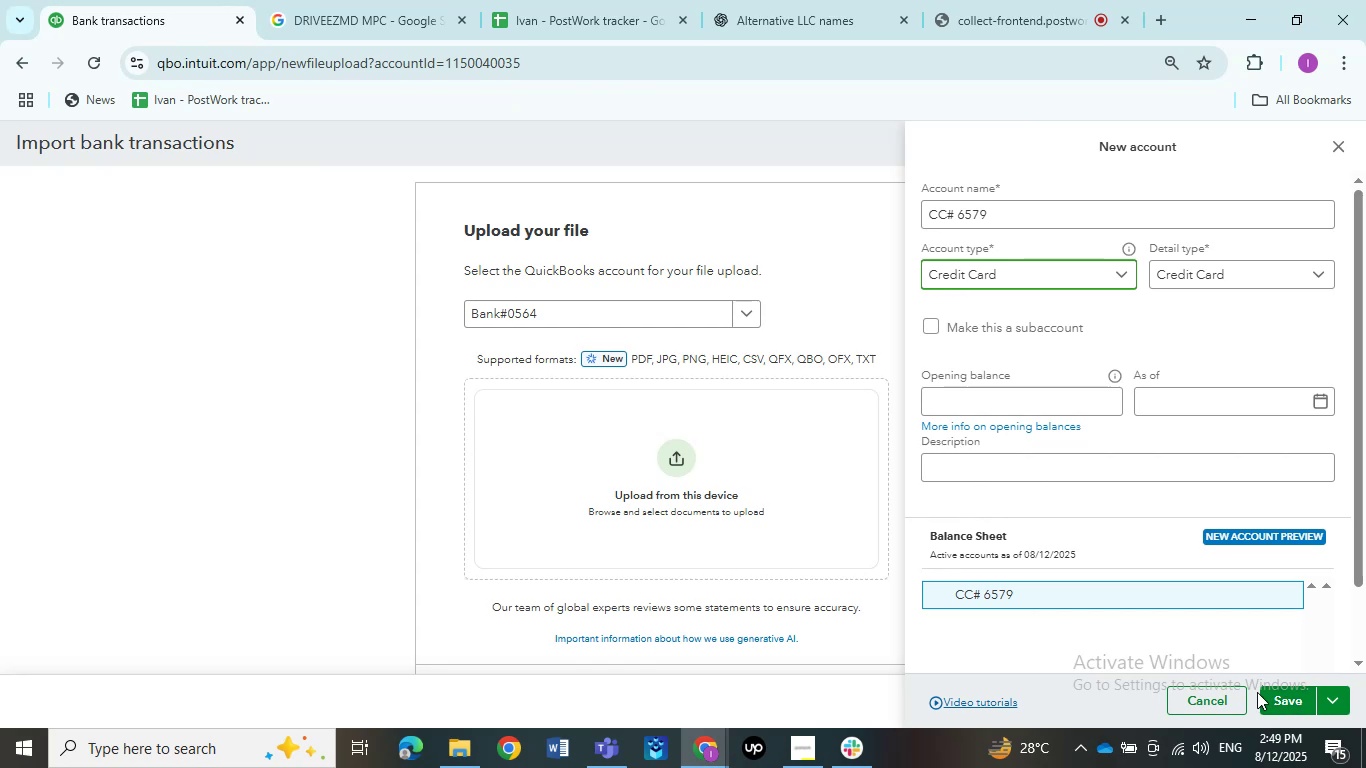 
left_click([1269, 696])
 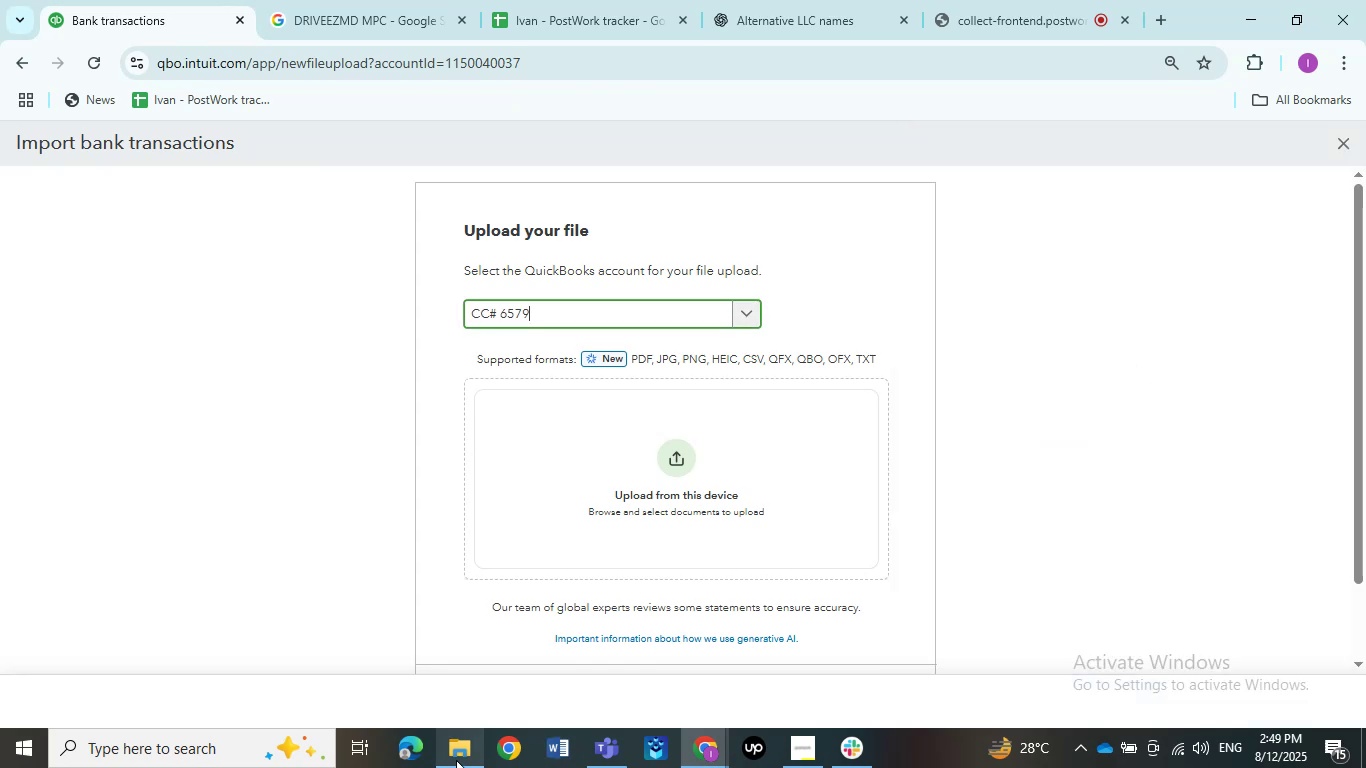 
left_click([456, 760])
 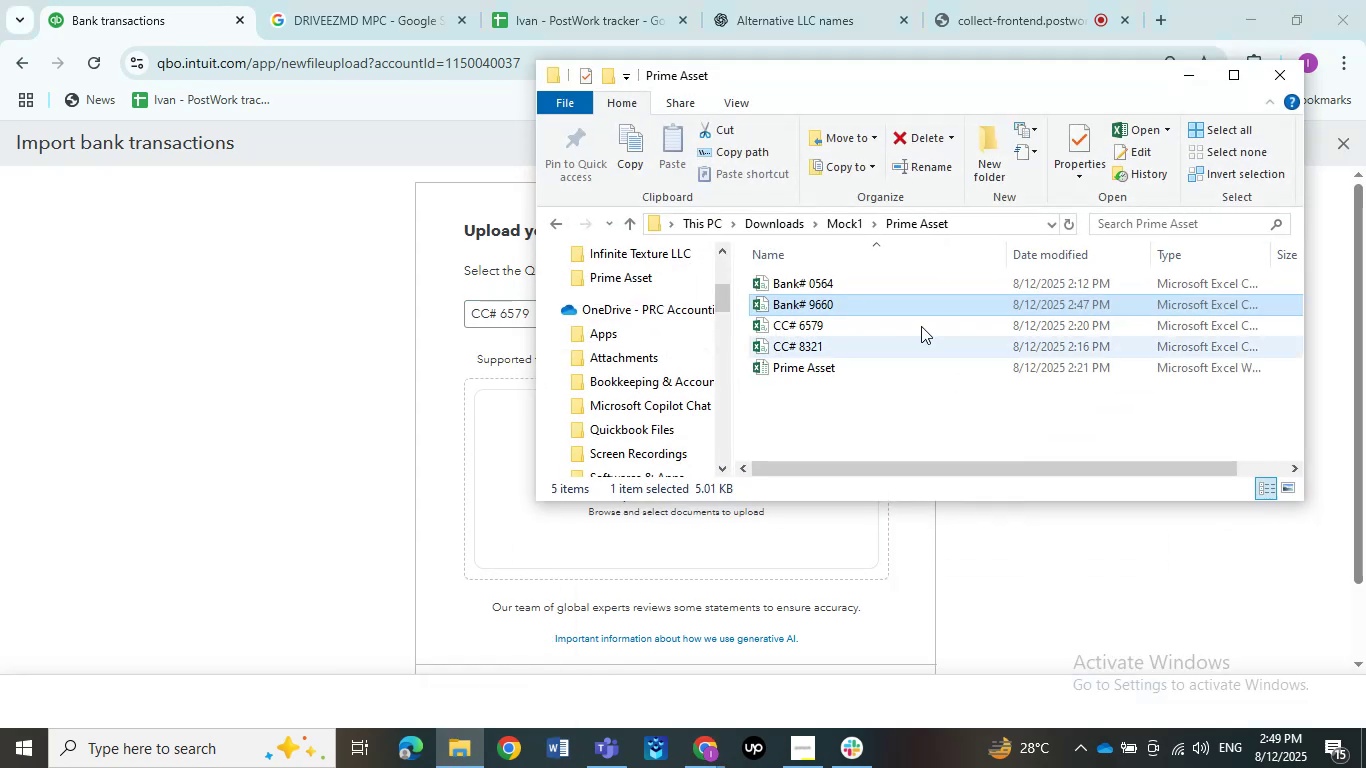 
left_click_drag(start_coordinate=[920, 321], to_coordinate=[695, 355])
 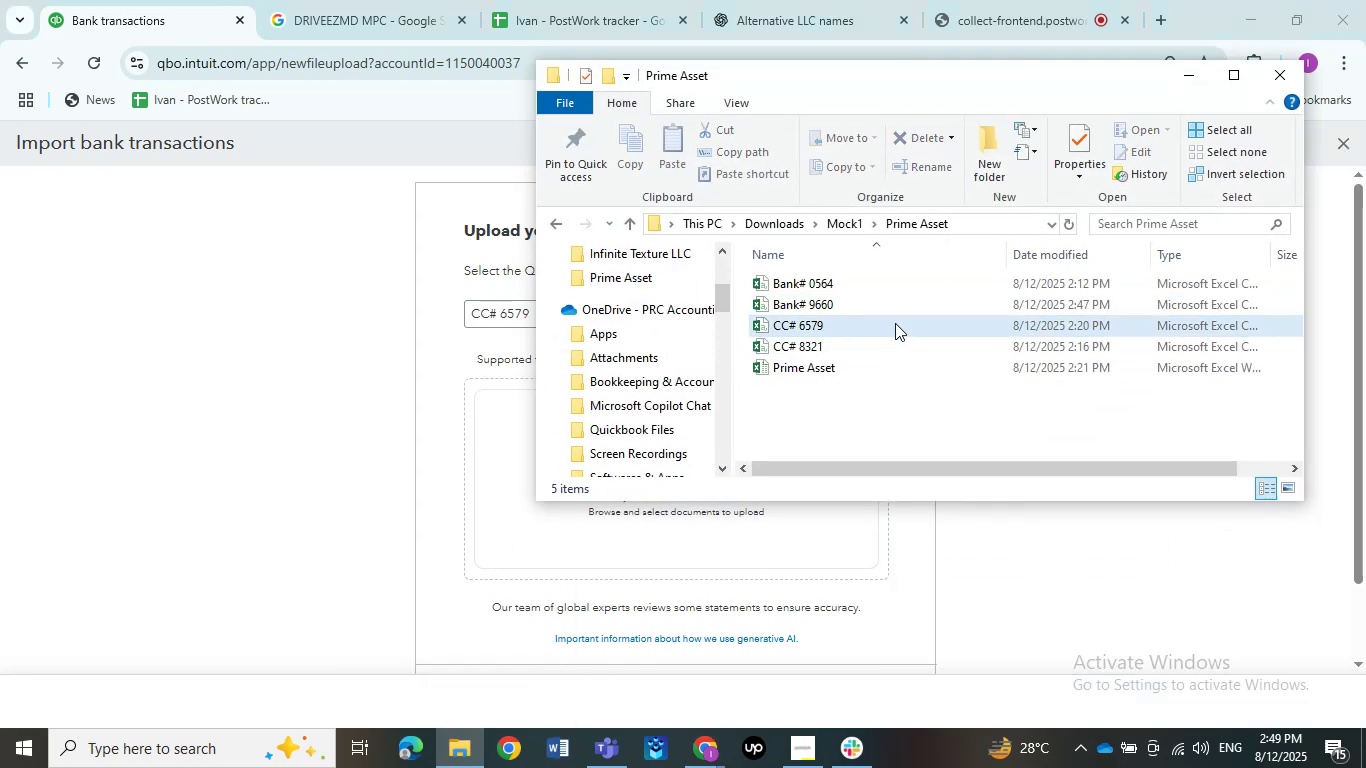 
left_click_drag(start_coordinate=[894, 324], to_coordinate=[671, 356])
 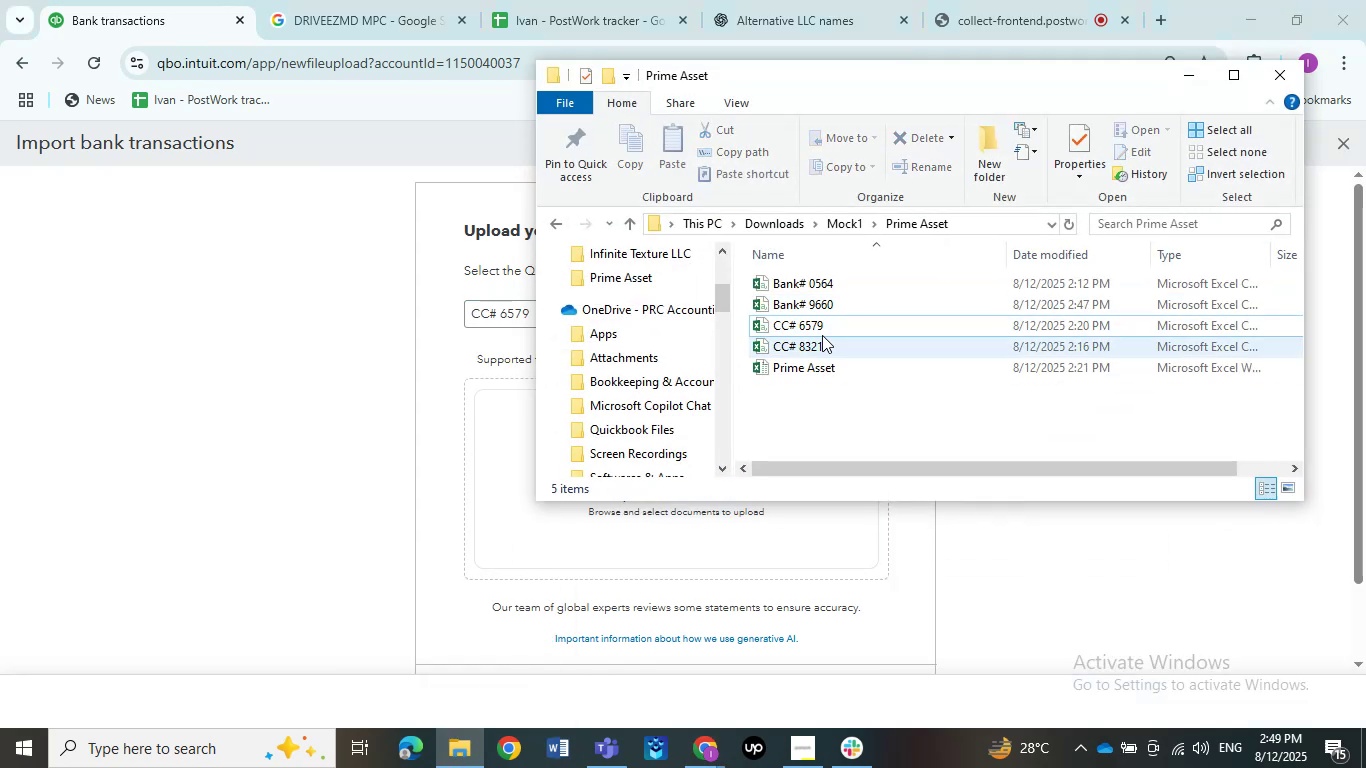 
left_click_drag(start_coordinate=[817, 330], to_coordinate=[724, 554])
 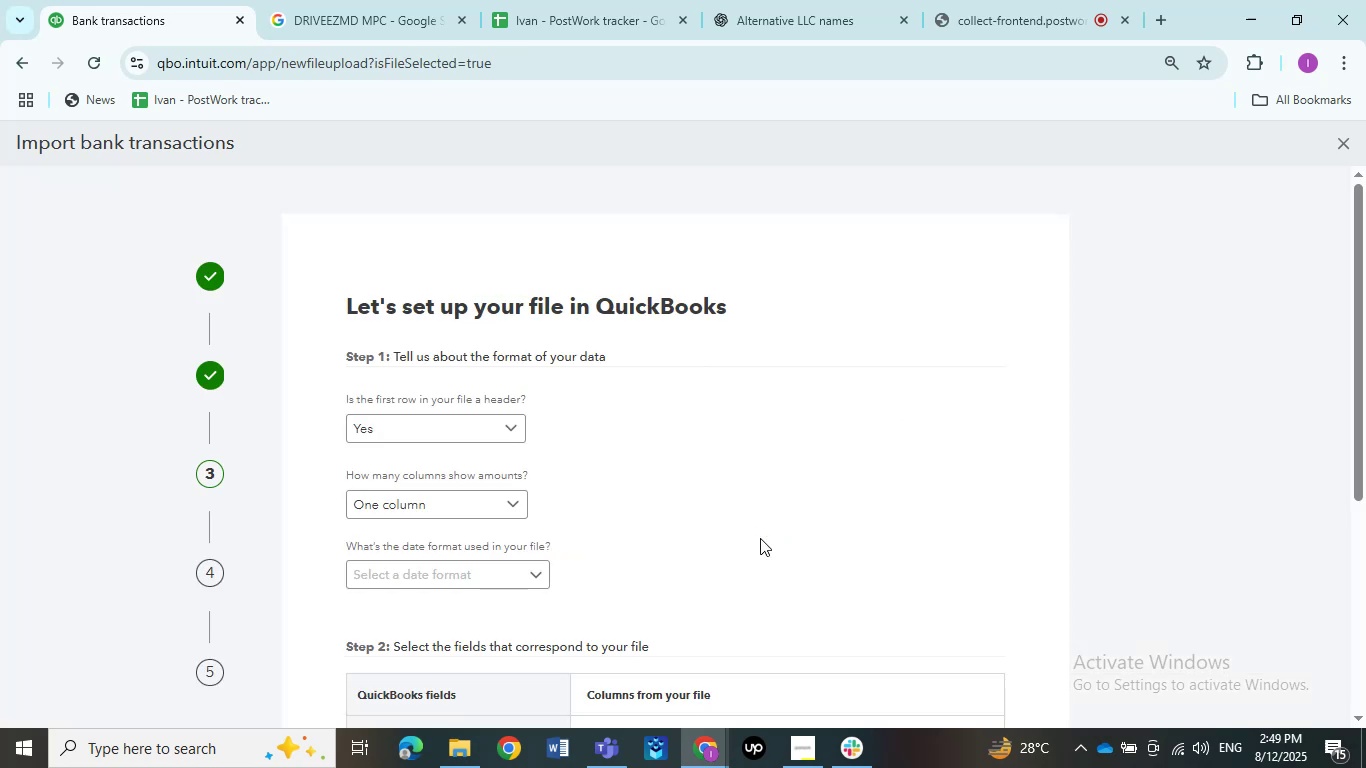 
wait(6.85)
 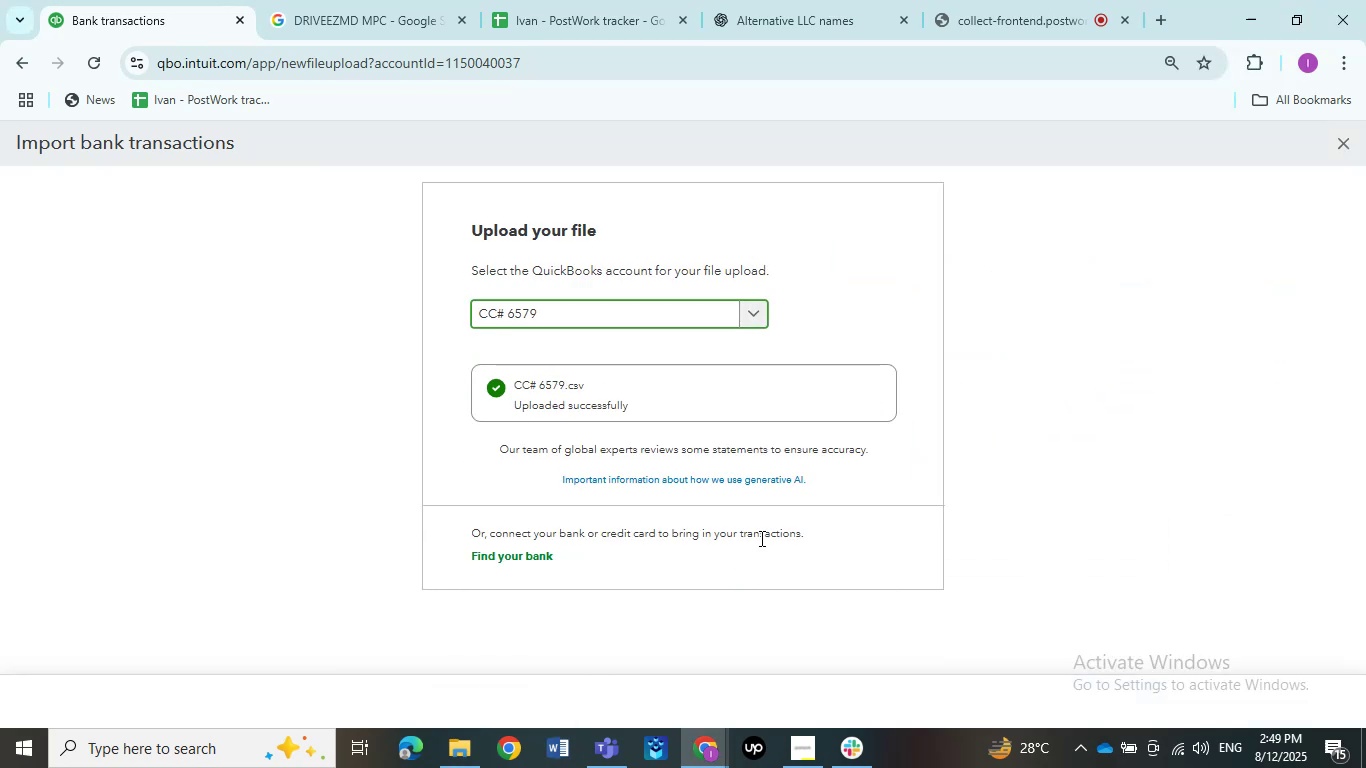 
left_click([539, 574])
 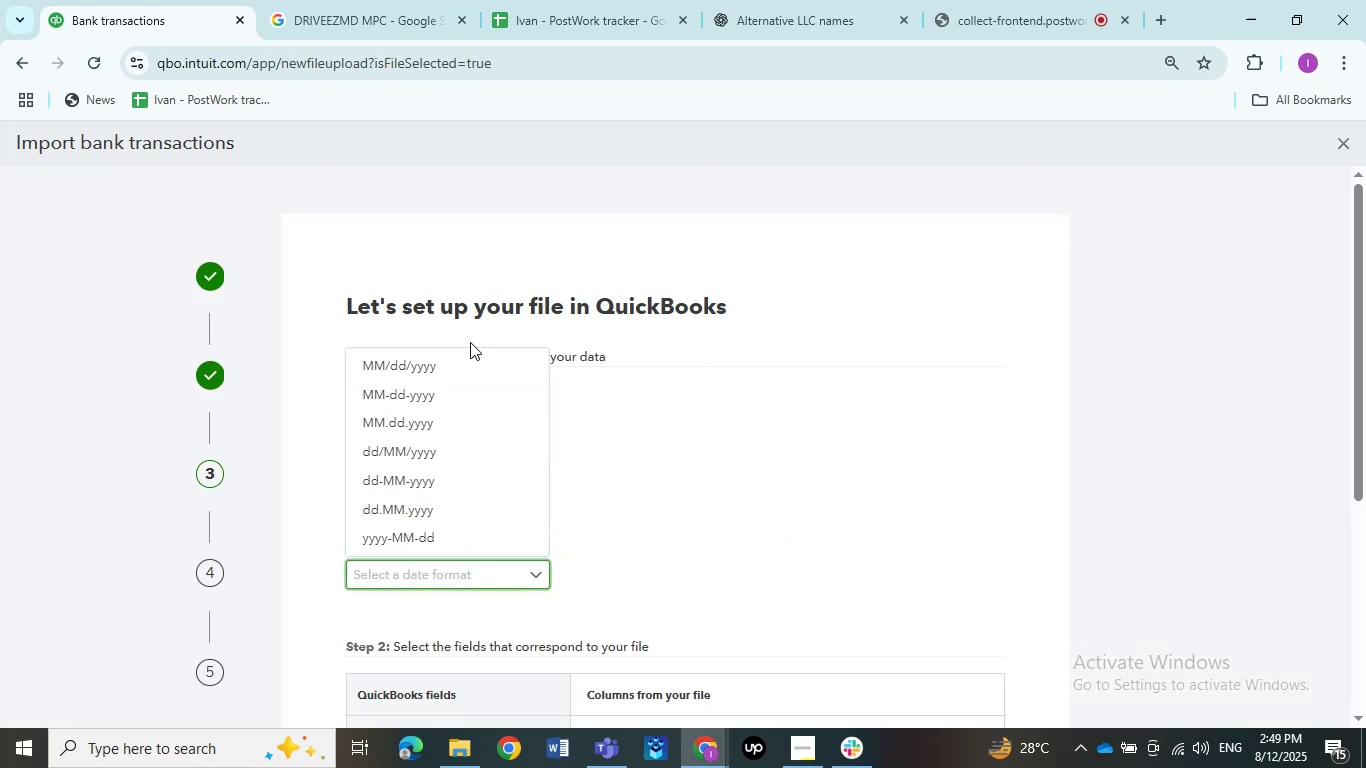 
left_click([469, 357])
 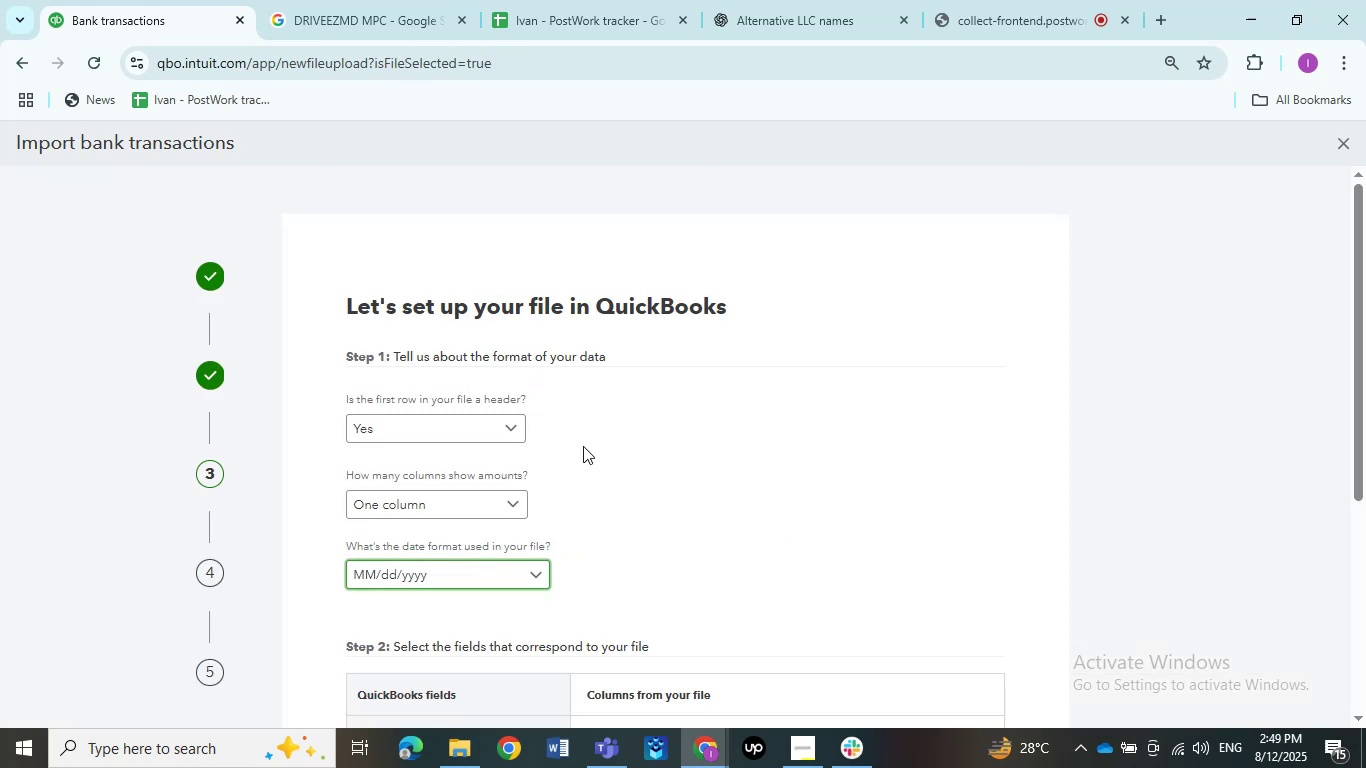 
scroll: coordinate [696, 439], scroll_direction: down, amount: 3.0
 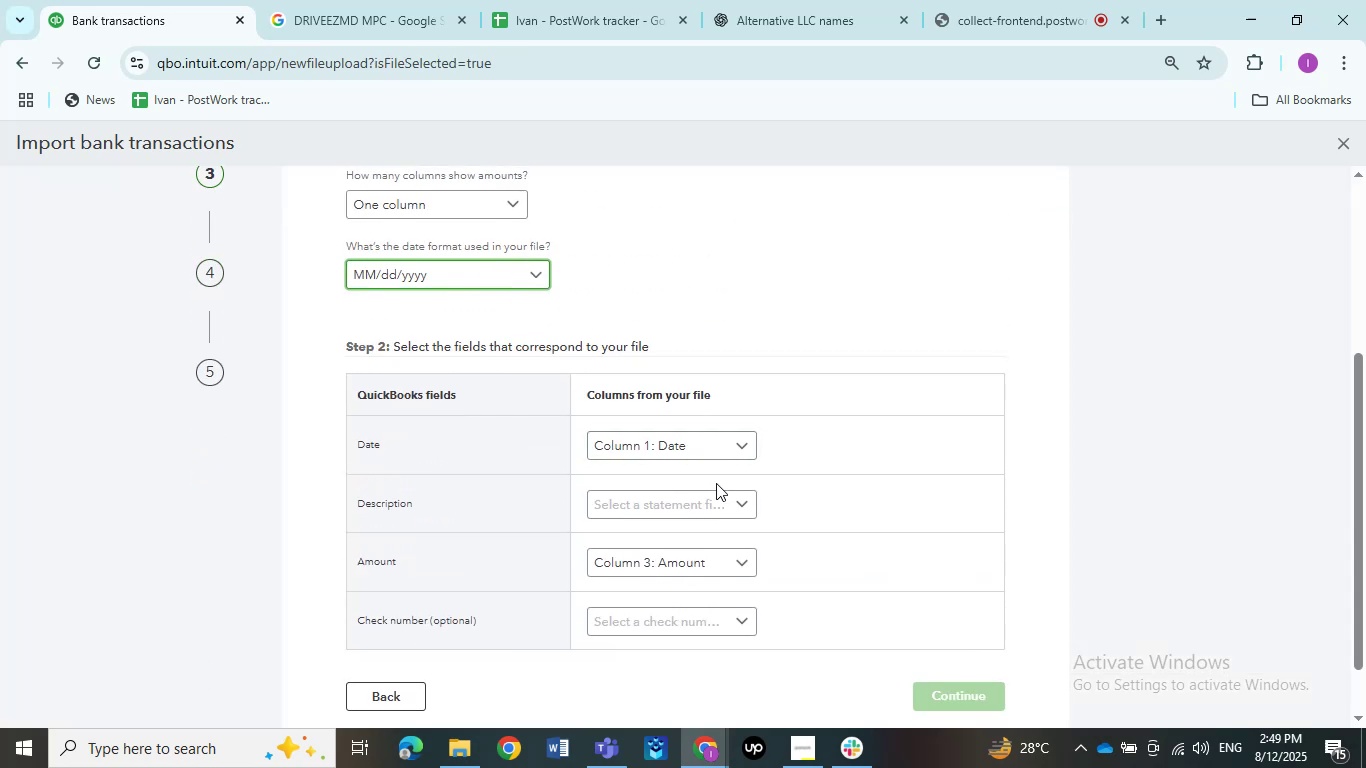 
left_click([711, 506])
 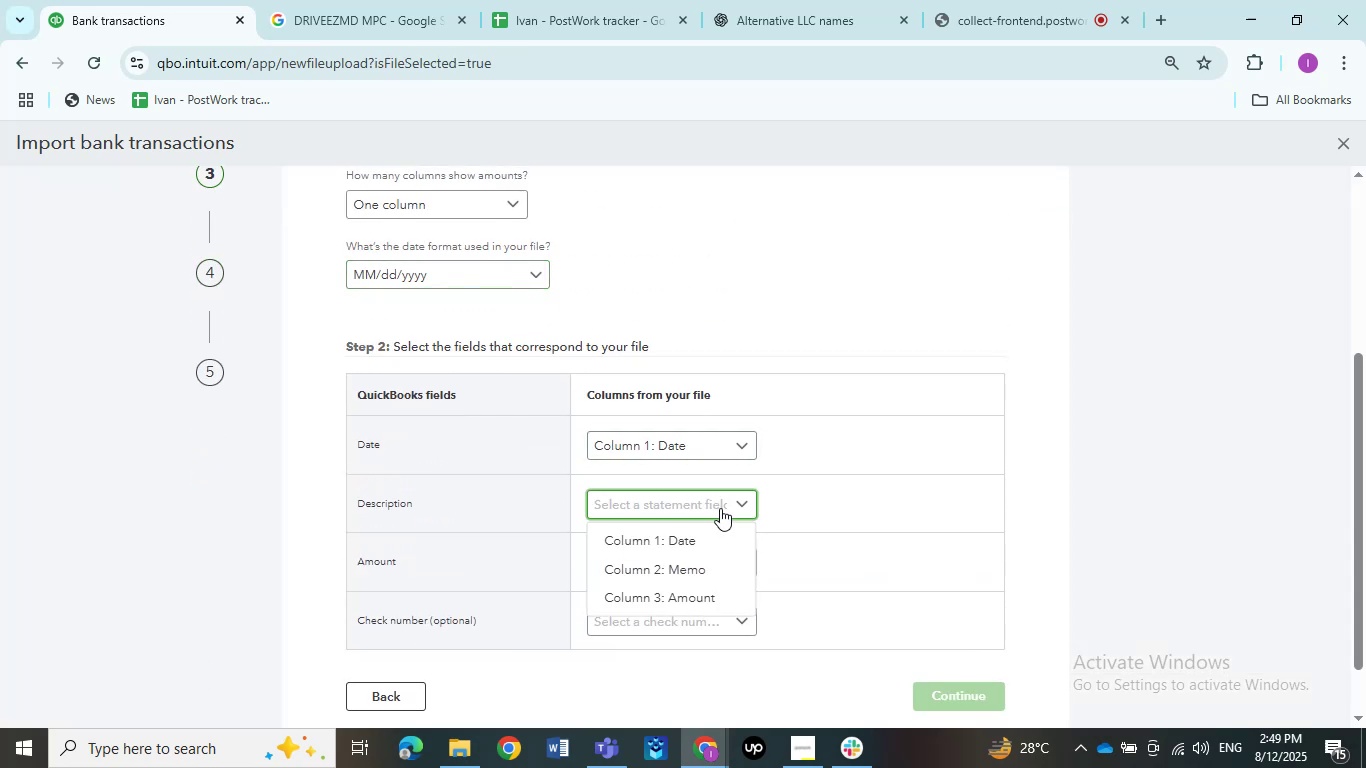 
left_click([719, 508])
 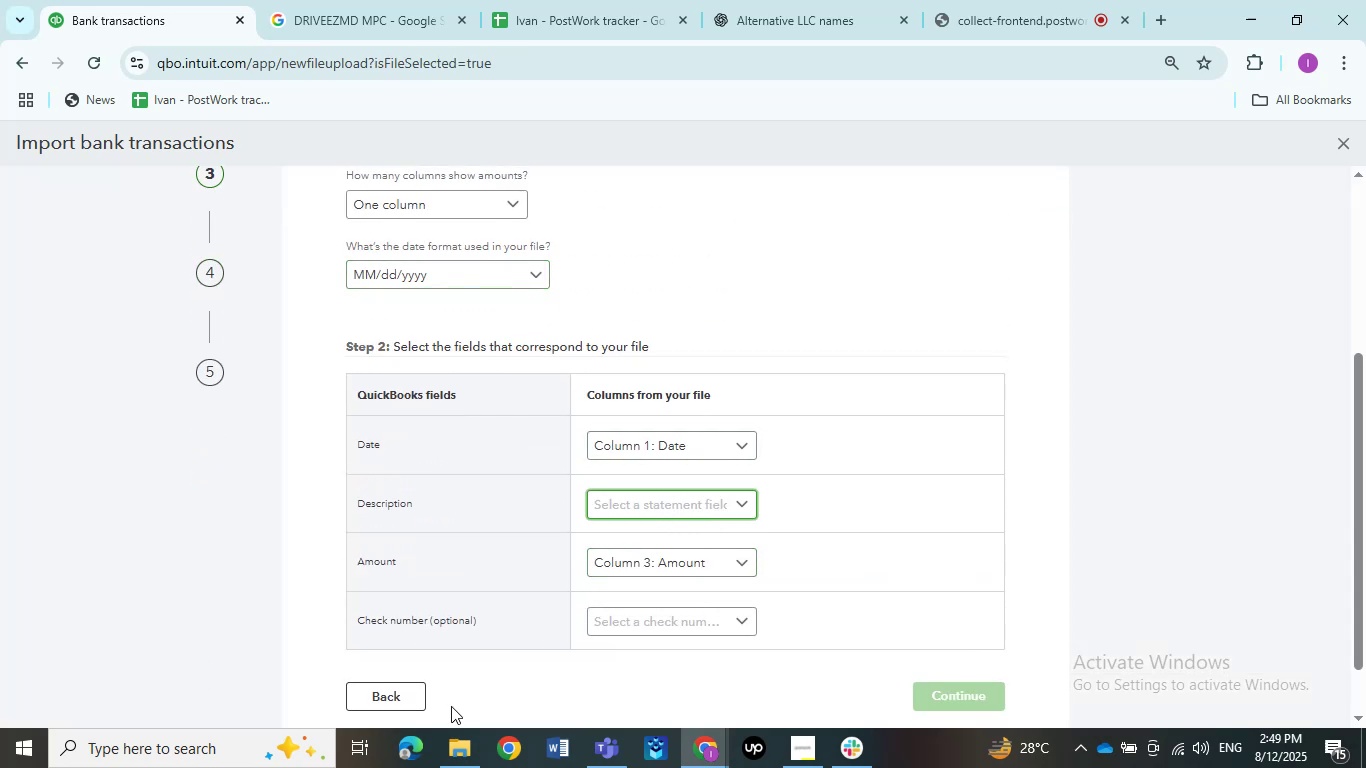 
left_click([446, 747])
 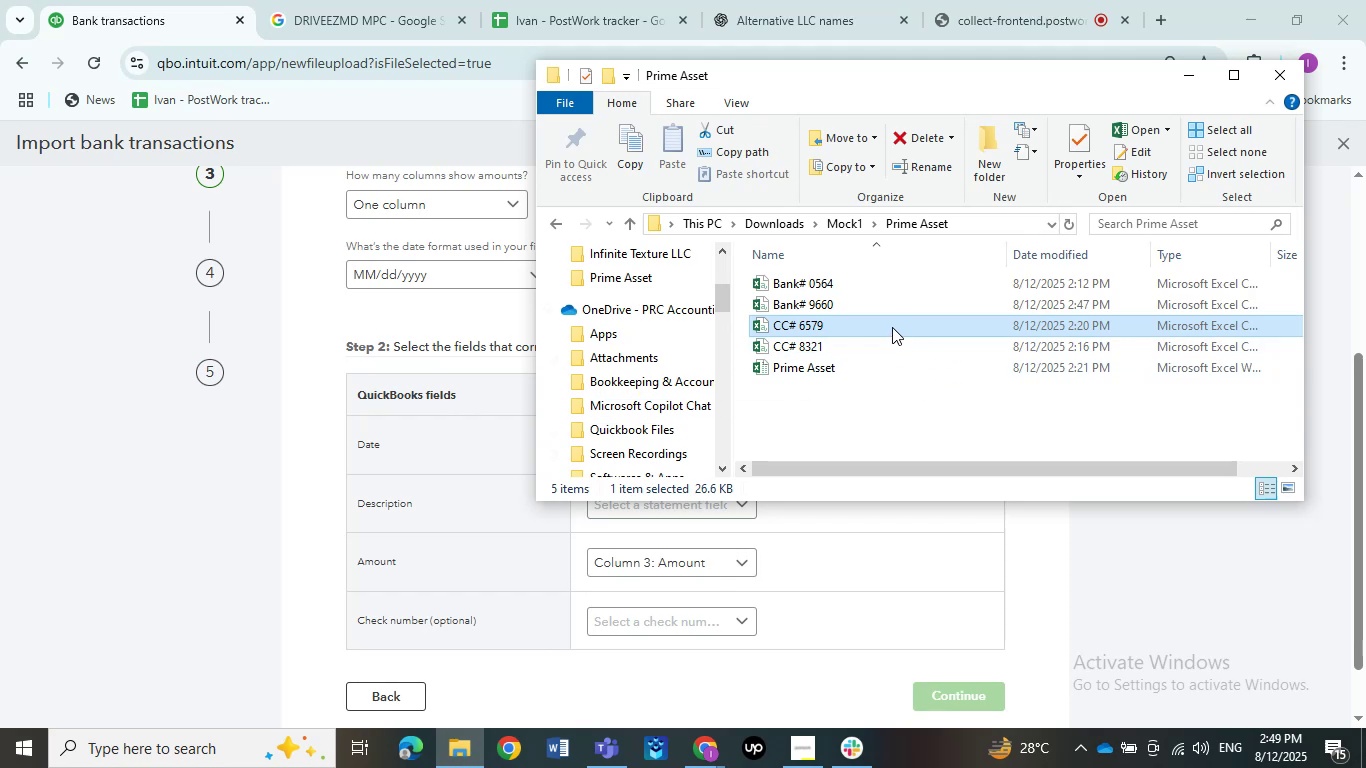 
double_click([892, 327])
 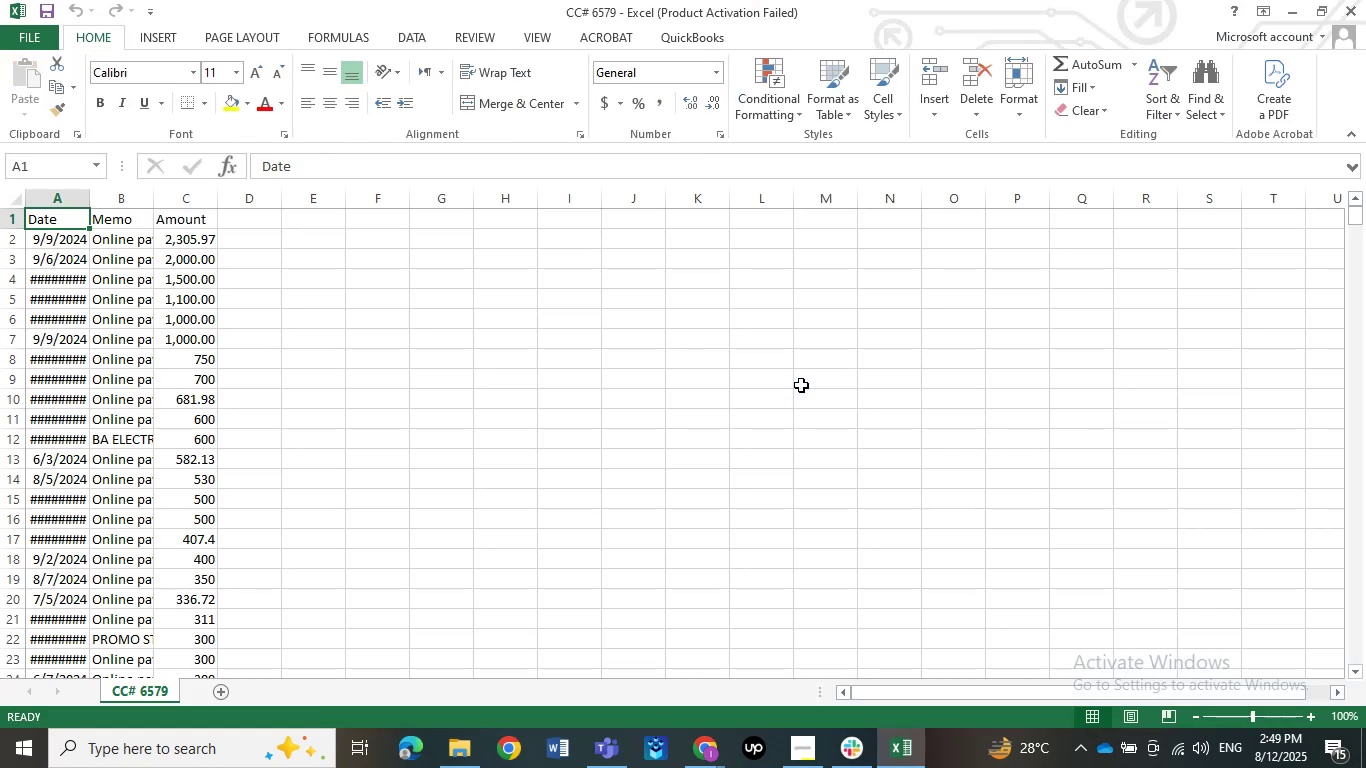 
wait(5.76)
 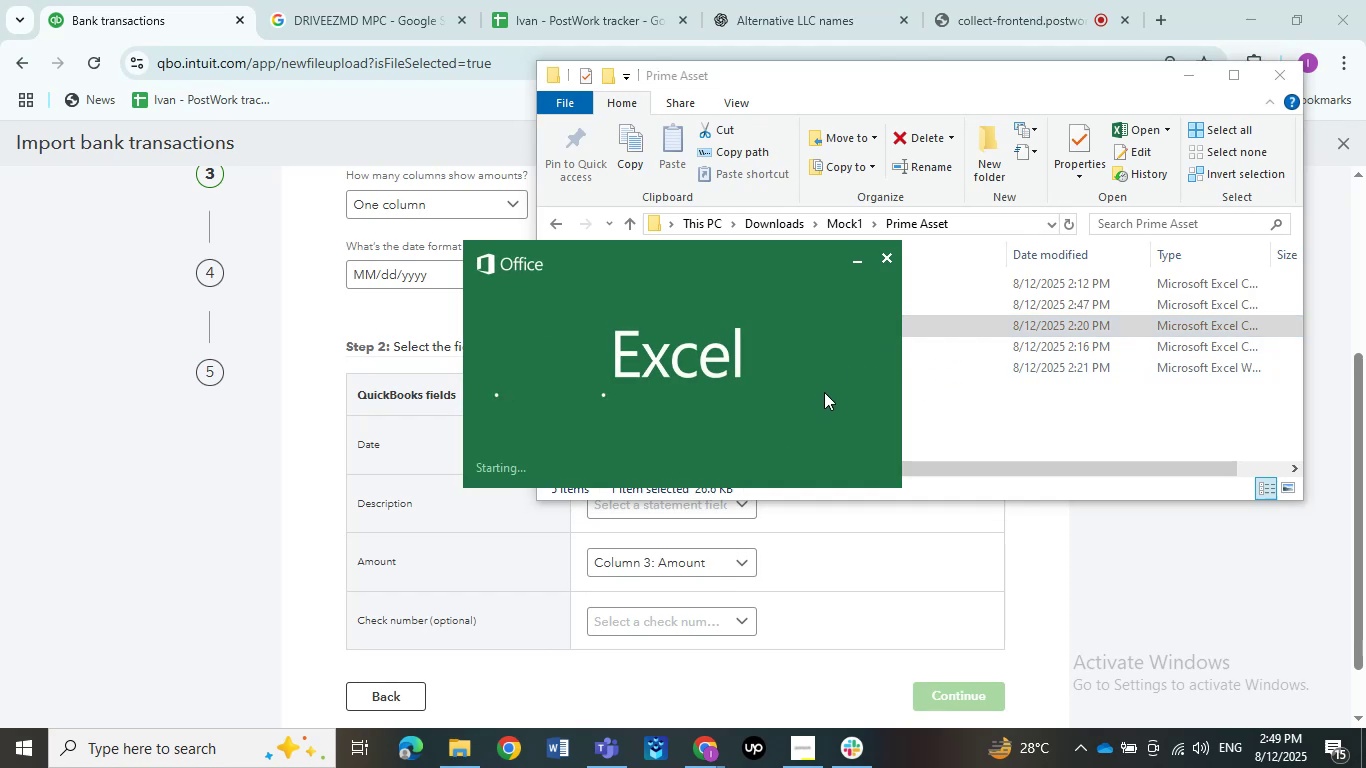 
double_click([138, 218])
 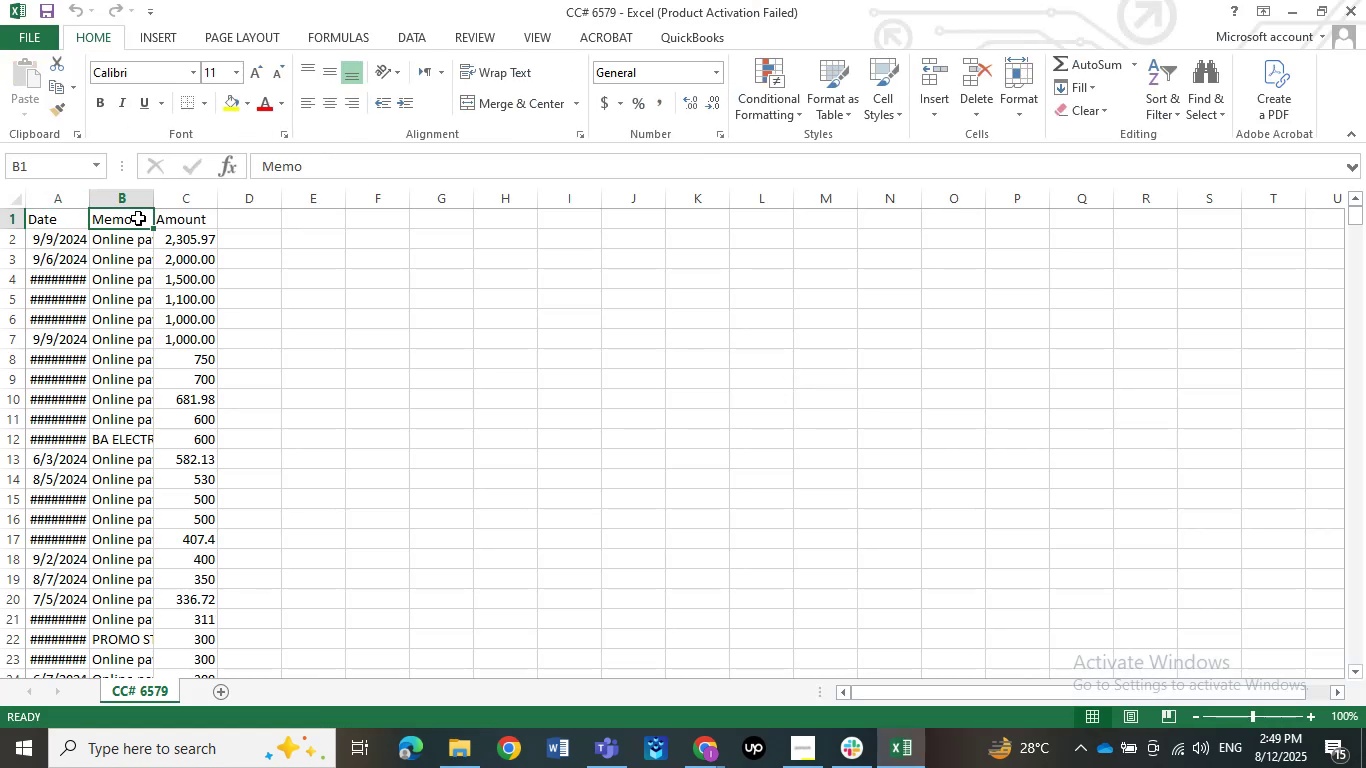 
triple_click([138, 218])
 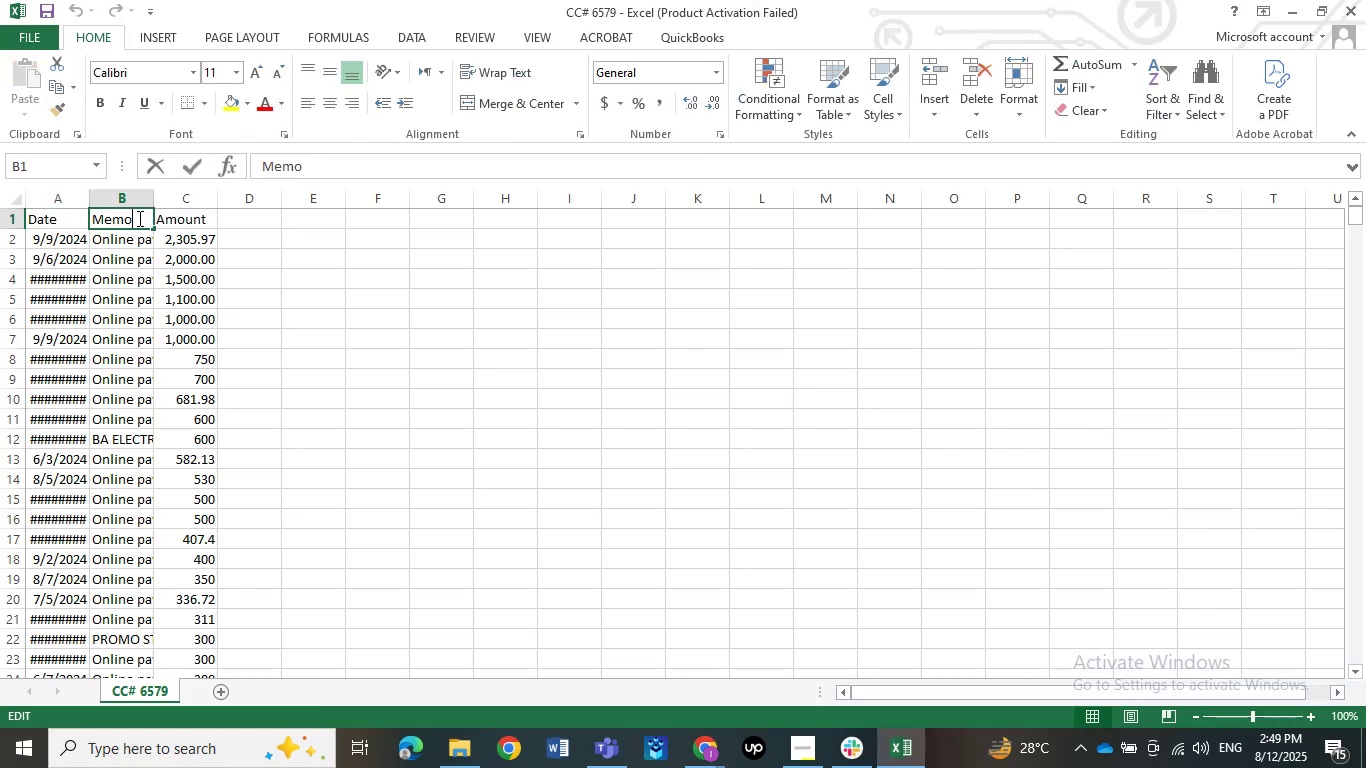 
left_click_drag(start_coordinate=[138, 218], to_coordinate=[96, 218])
 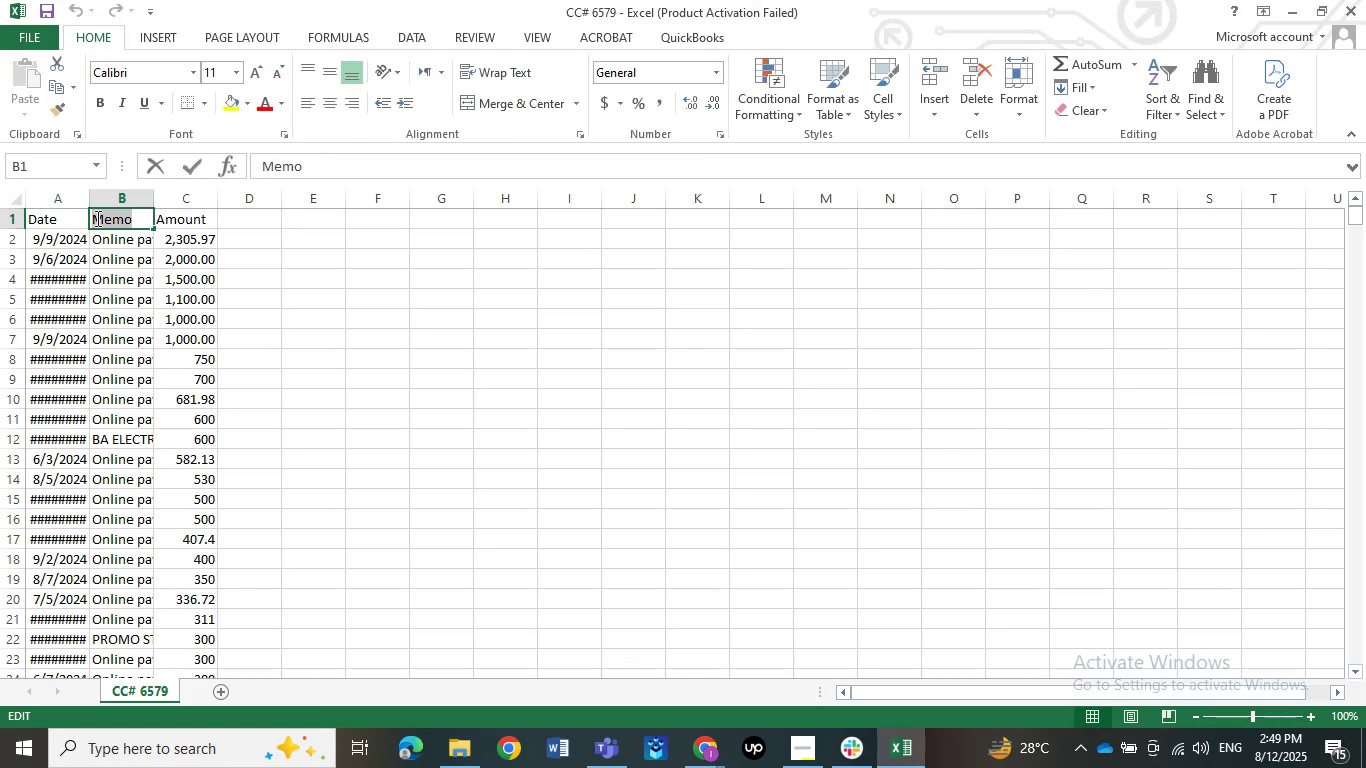 
hold_key(key=ShiftLeft, duration=0.5)
 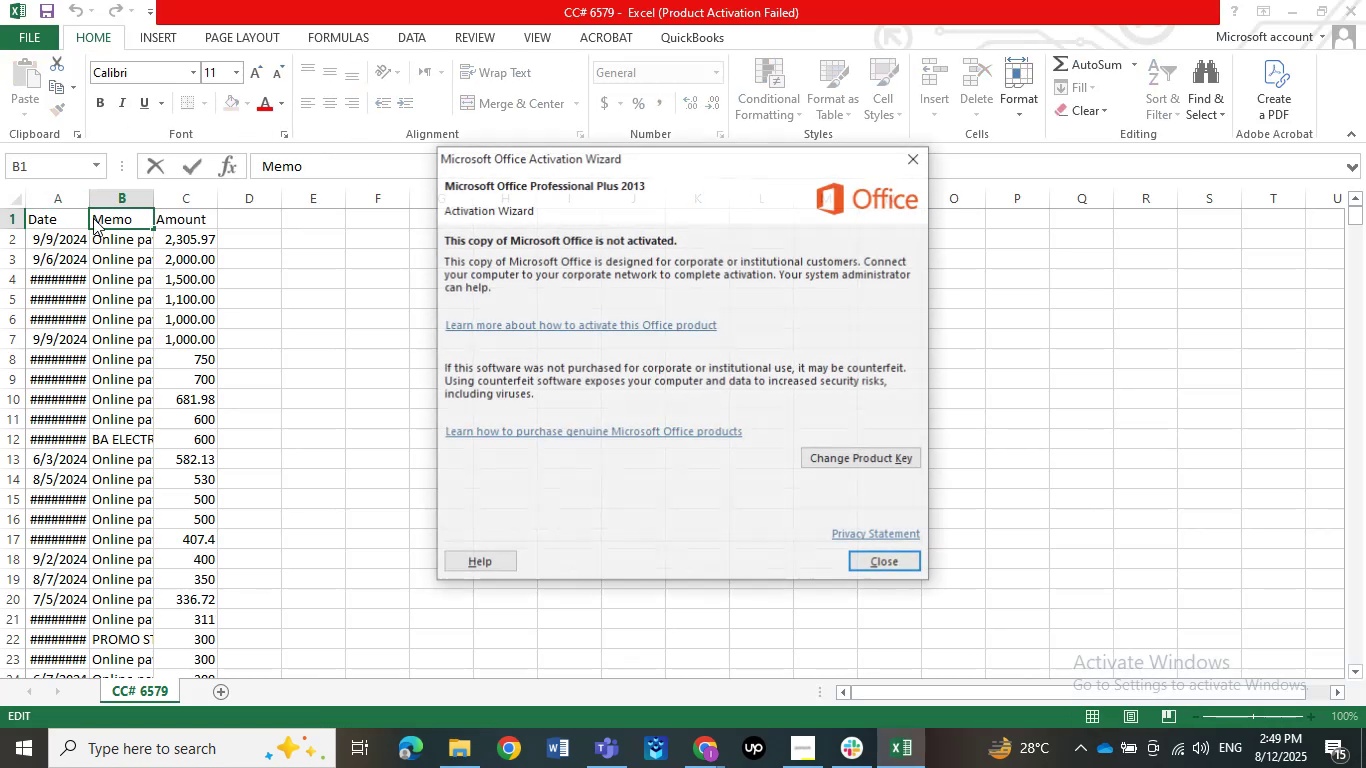 
type(desc)
 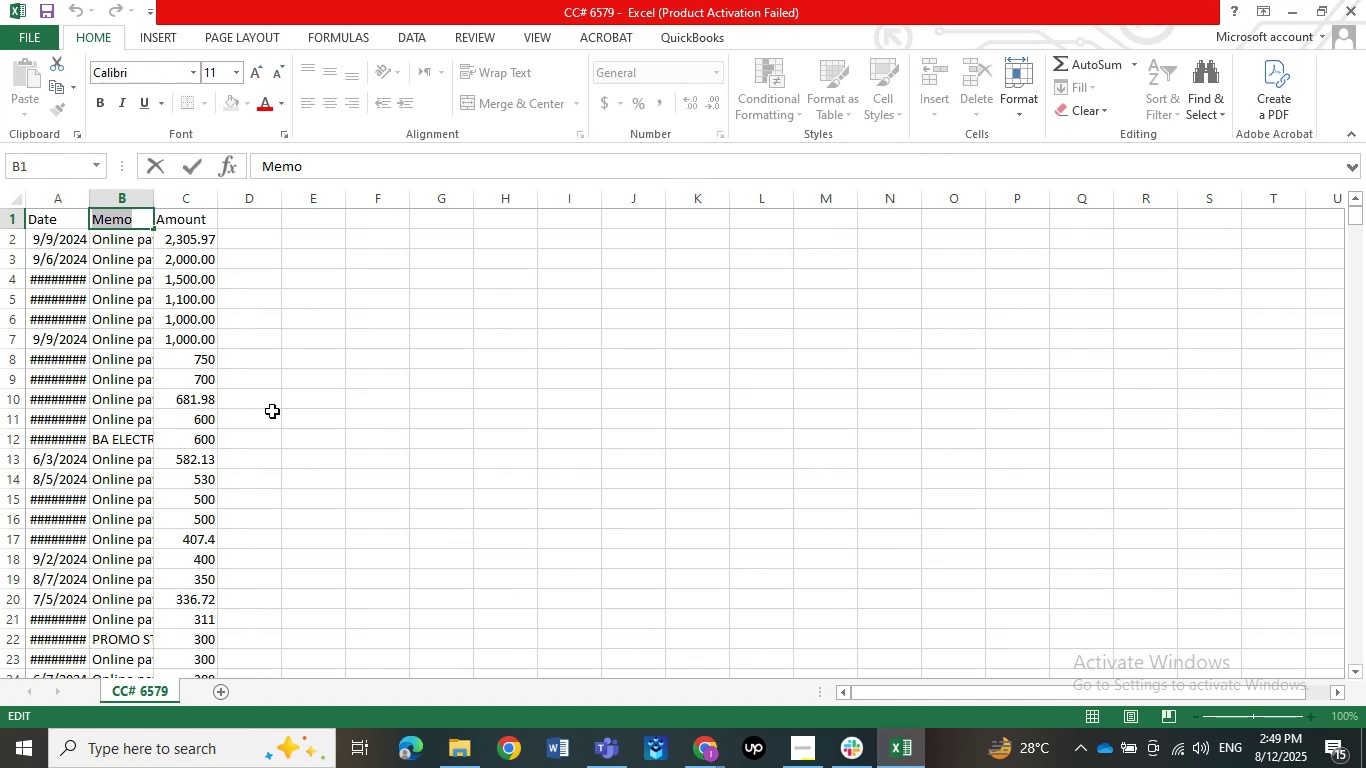 
left_click([909, 742])
 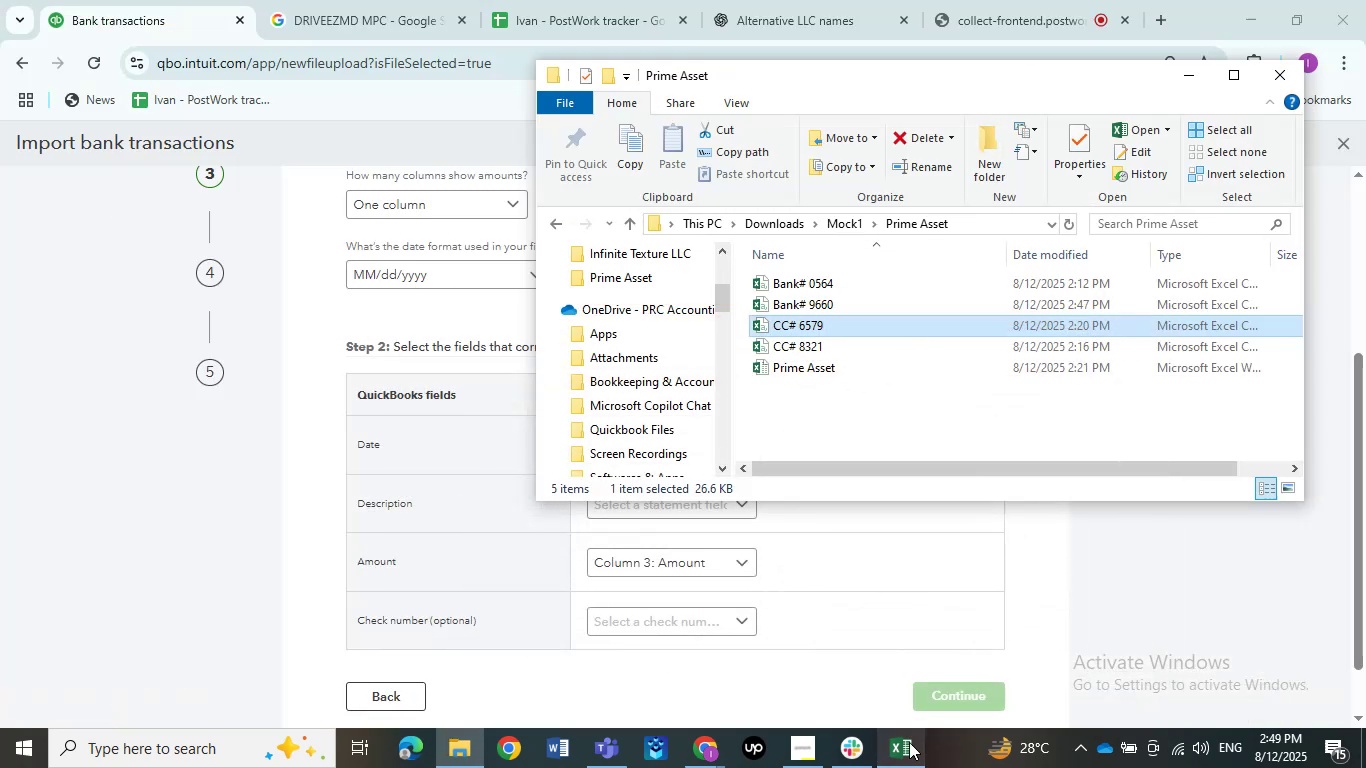 
left_click([909, 742])
 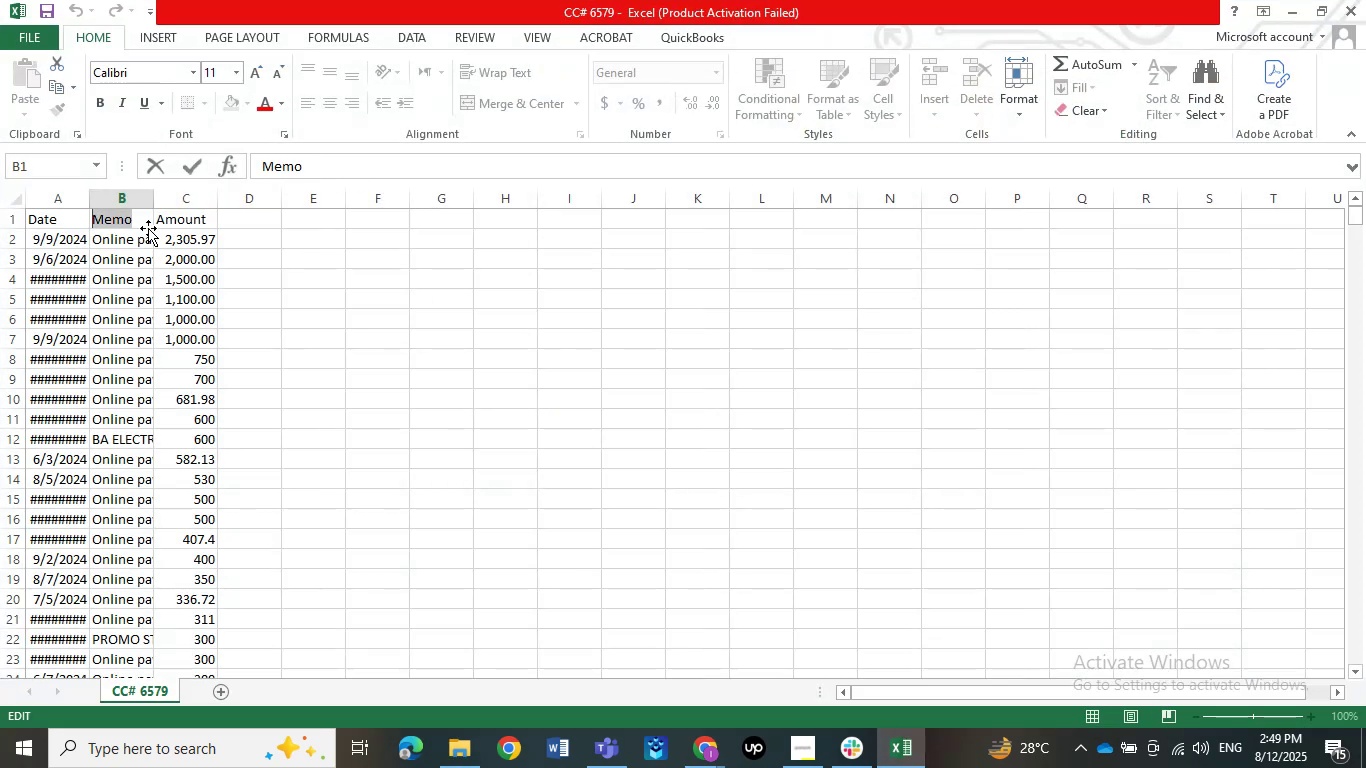 
double_click([131, 226])
 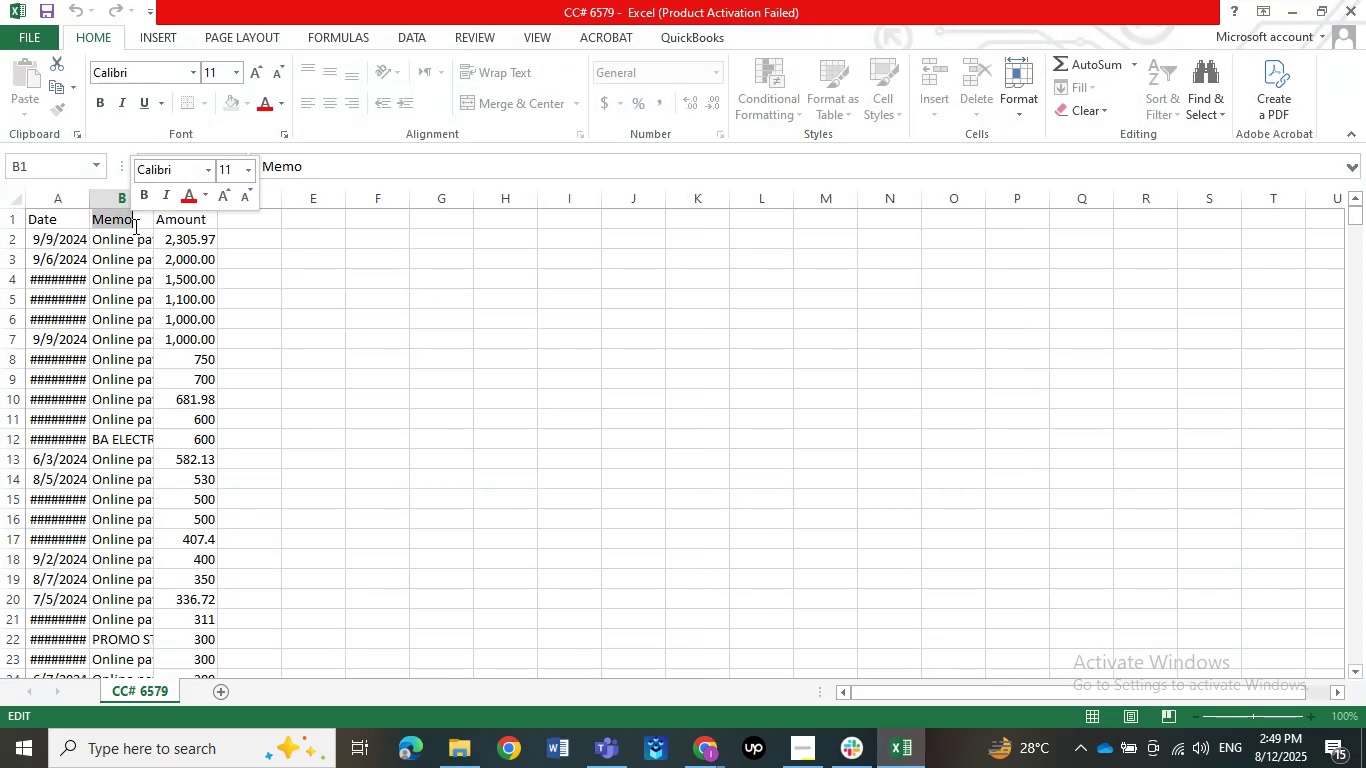 
type(Description)
 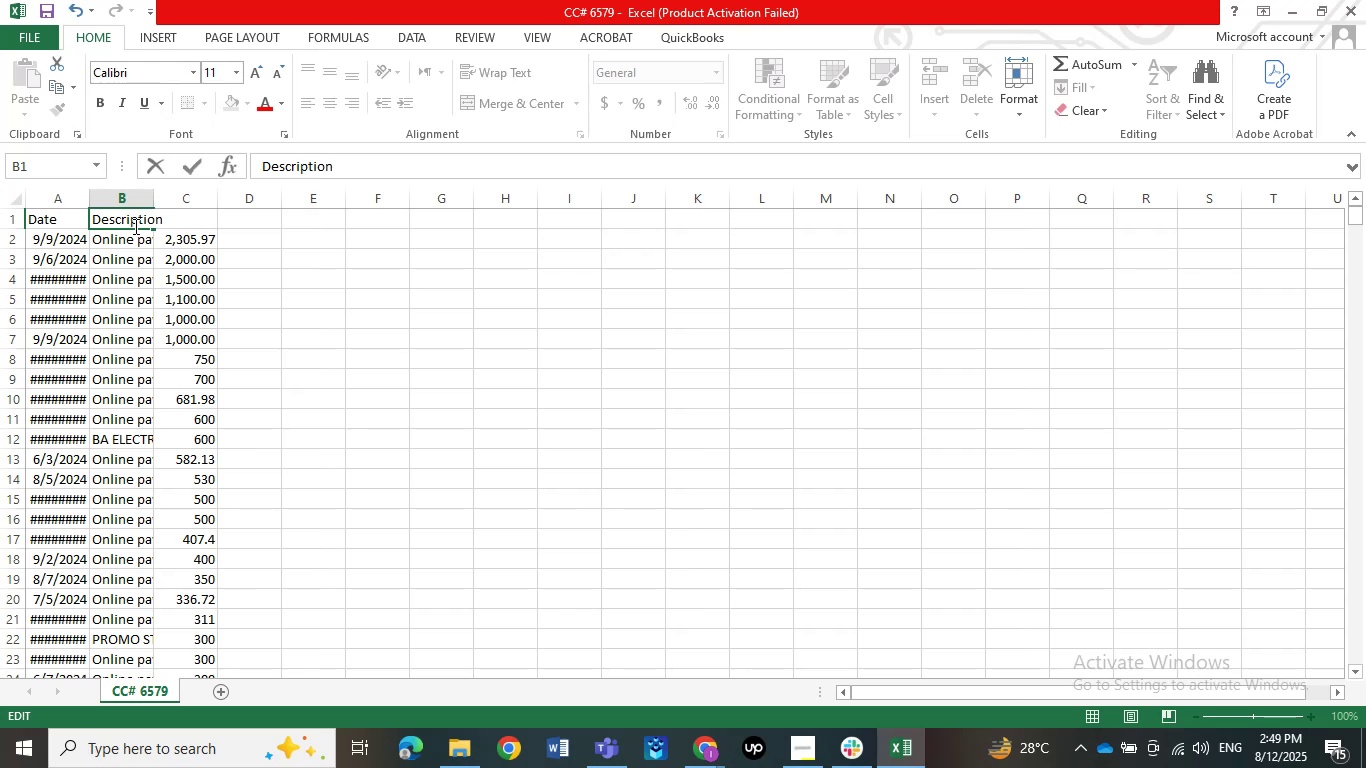 
left_click([185, 326])
 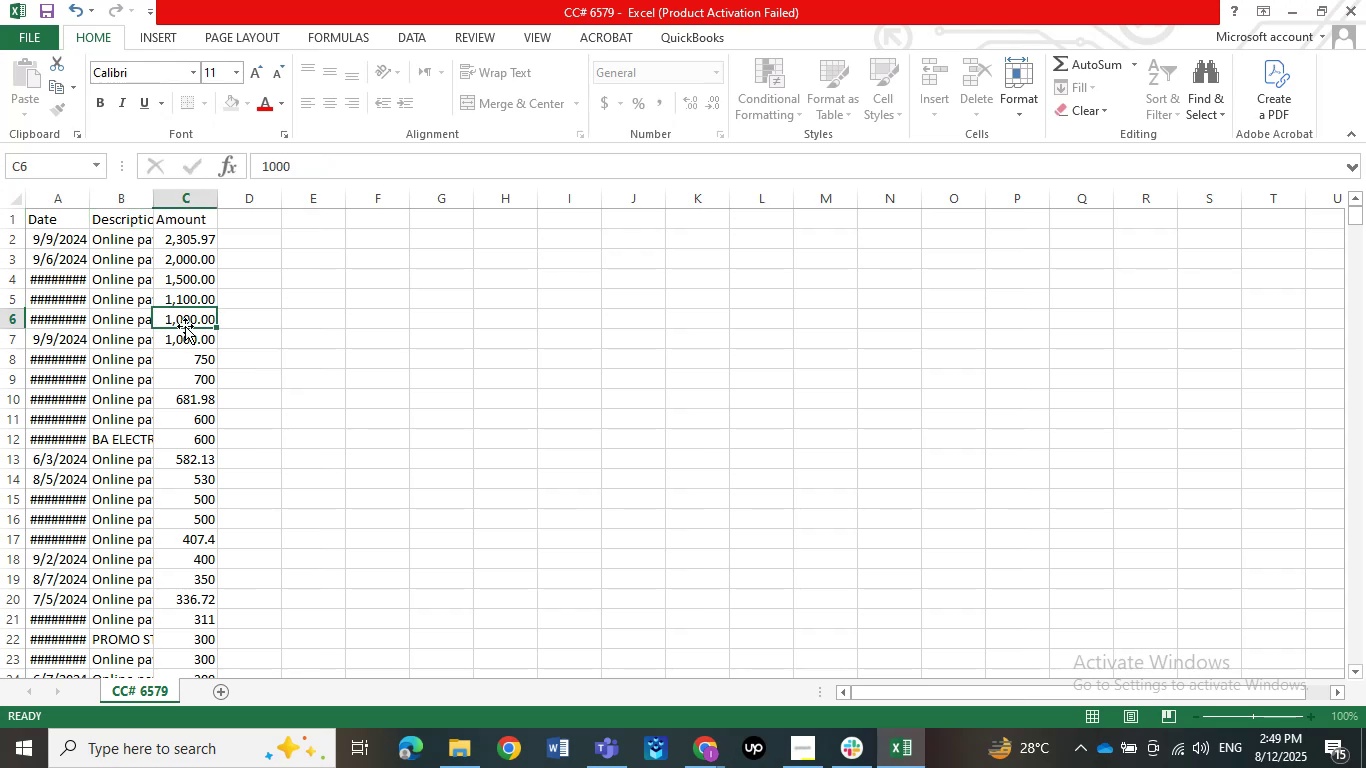 
key(Control+S)
 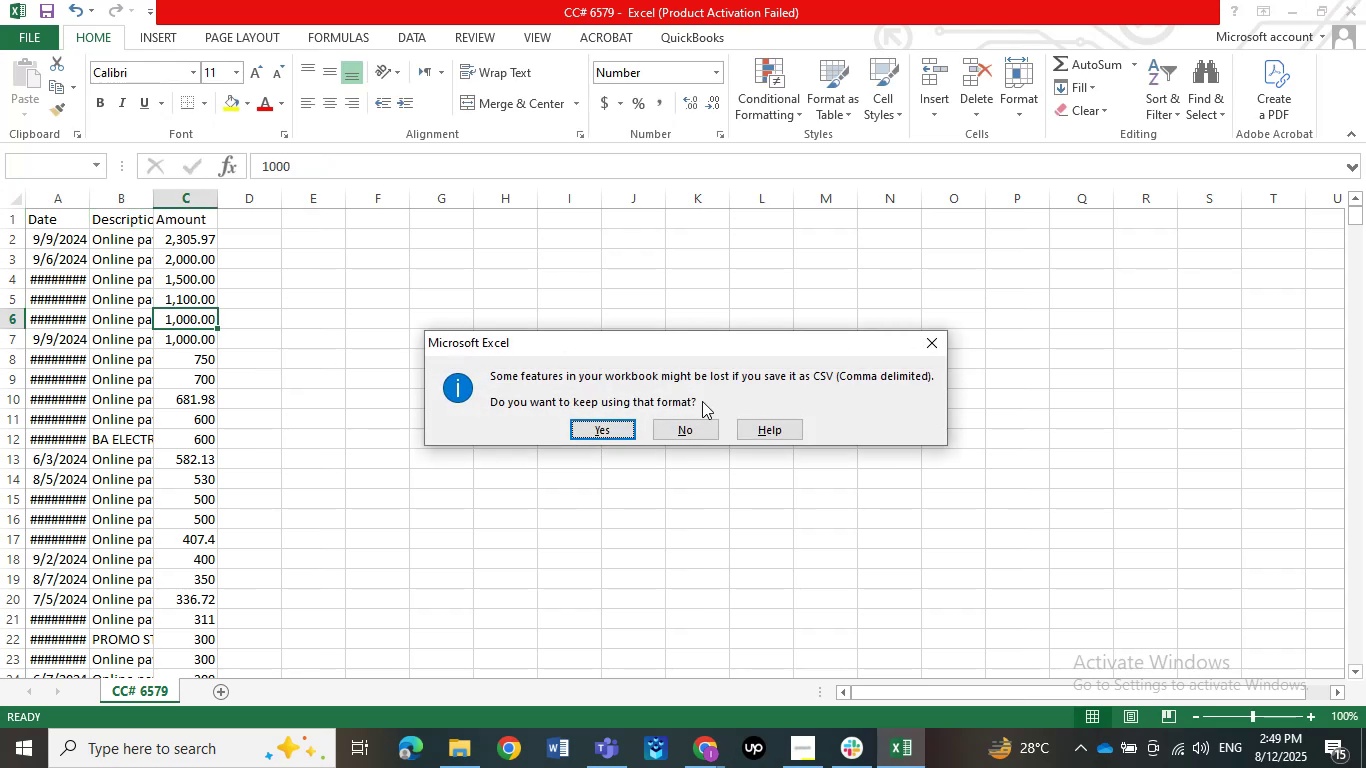 
left_click([613, 432])
 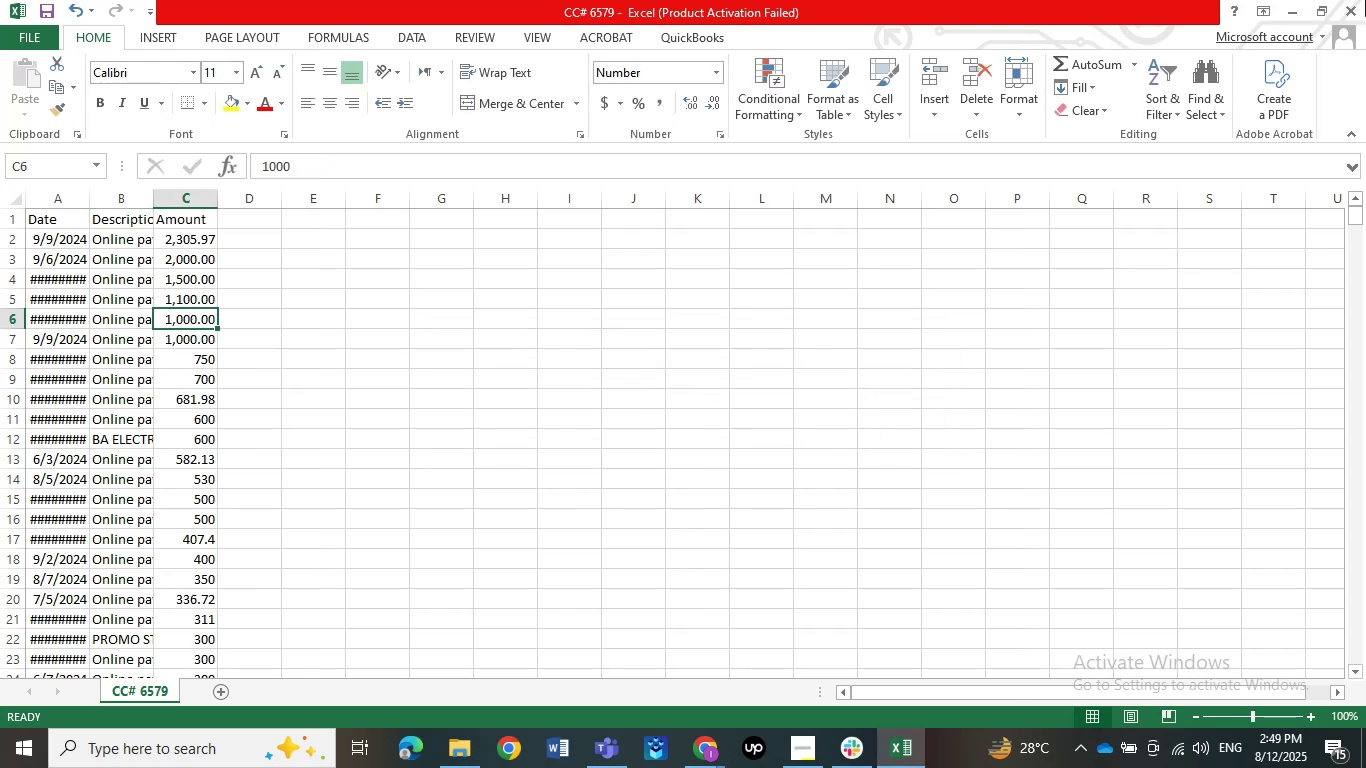 
left_click([1365, 0])
 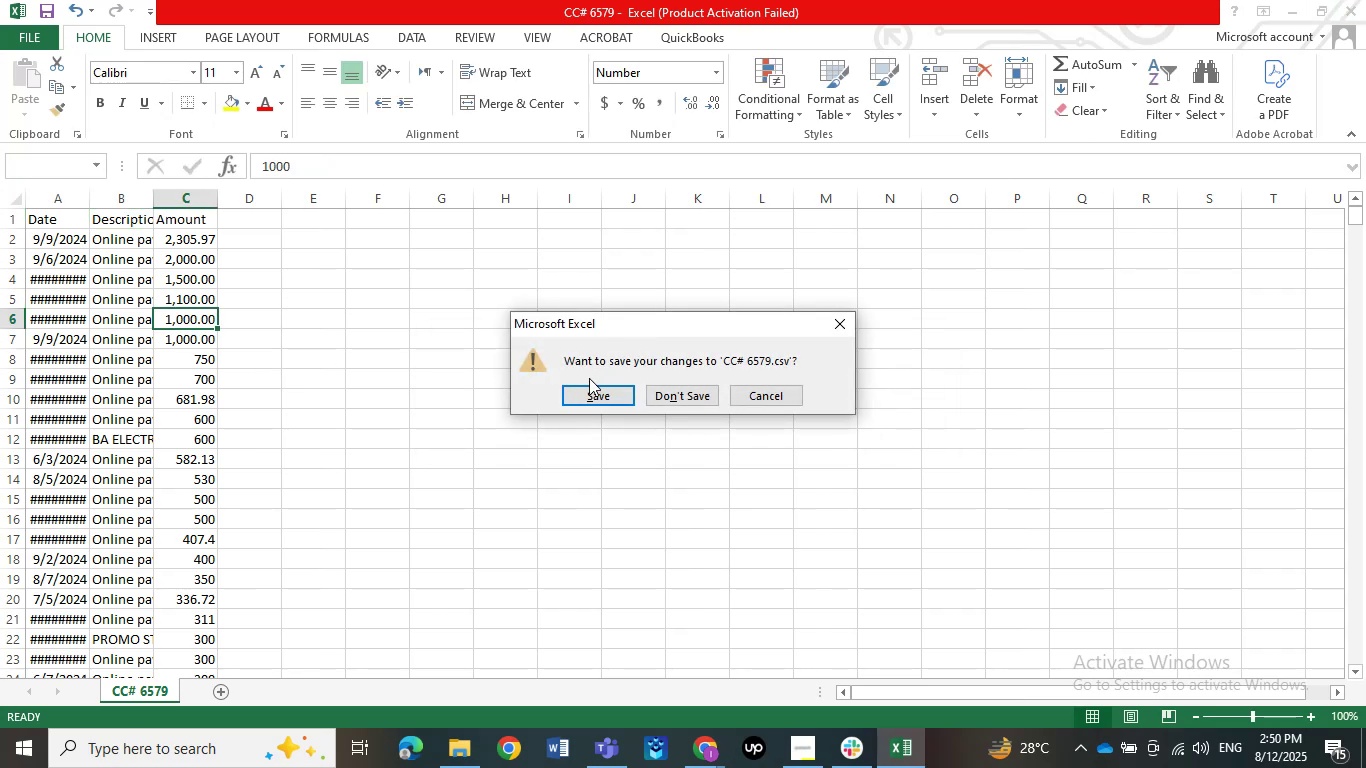 
left_click([590, 395])
 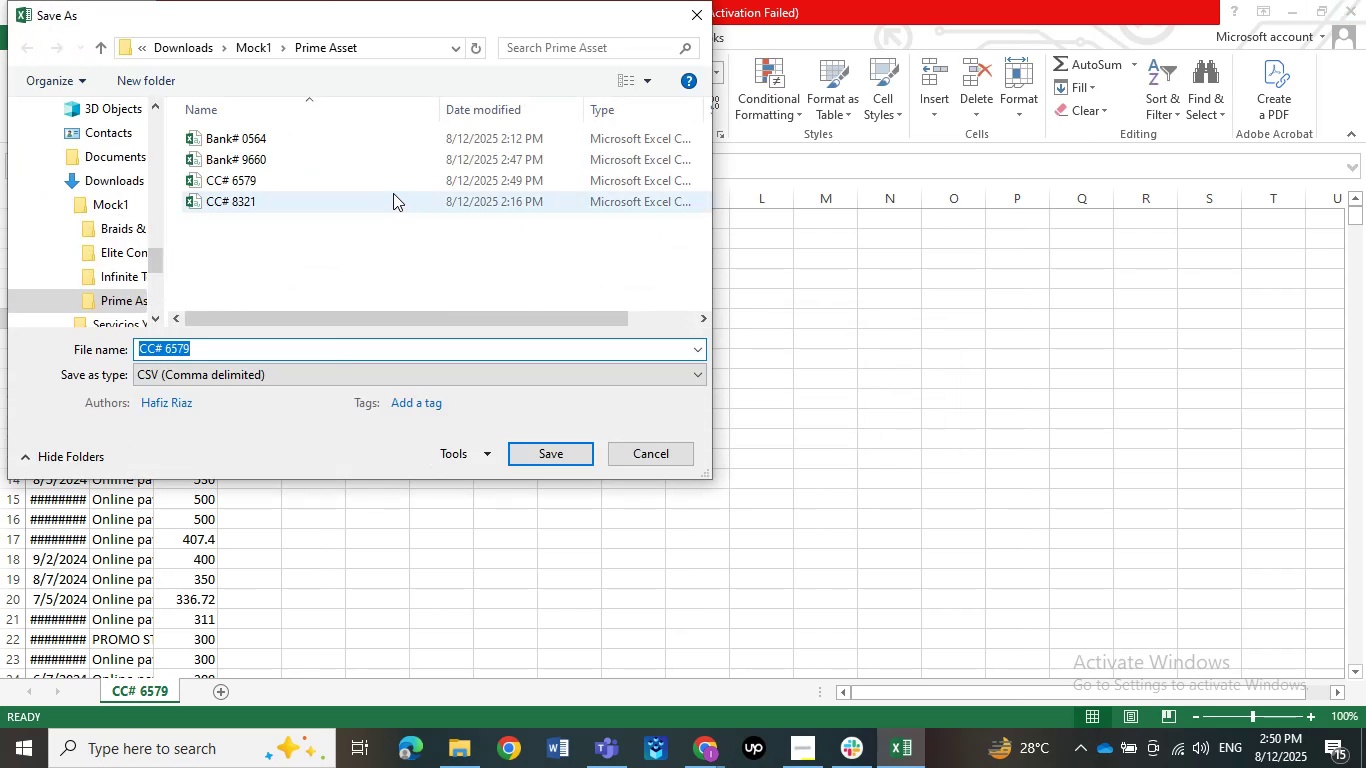 
left_click([380, 185])
 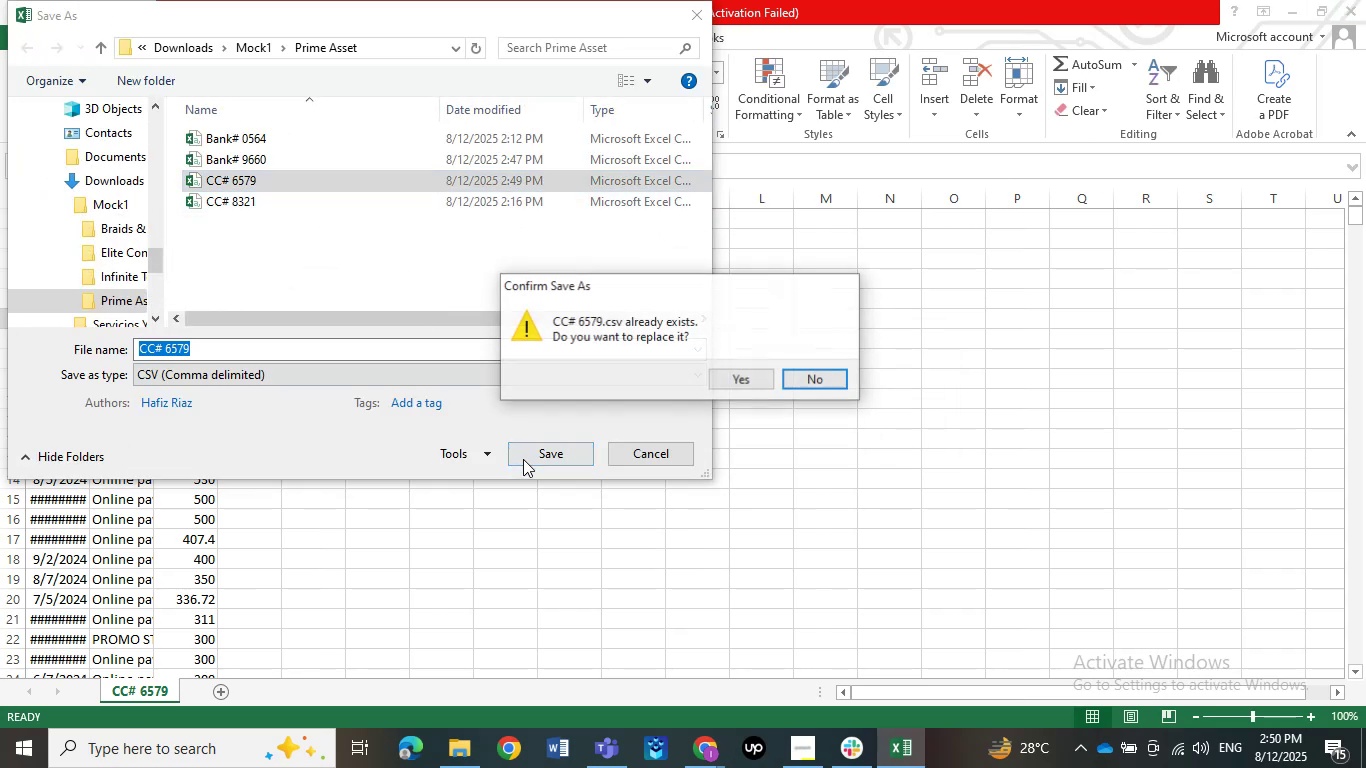 
left_click([768, 374])
 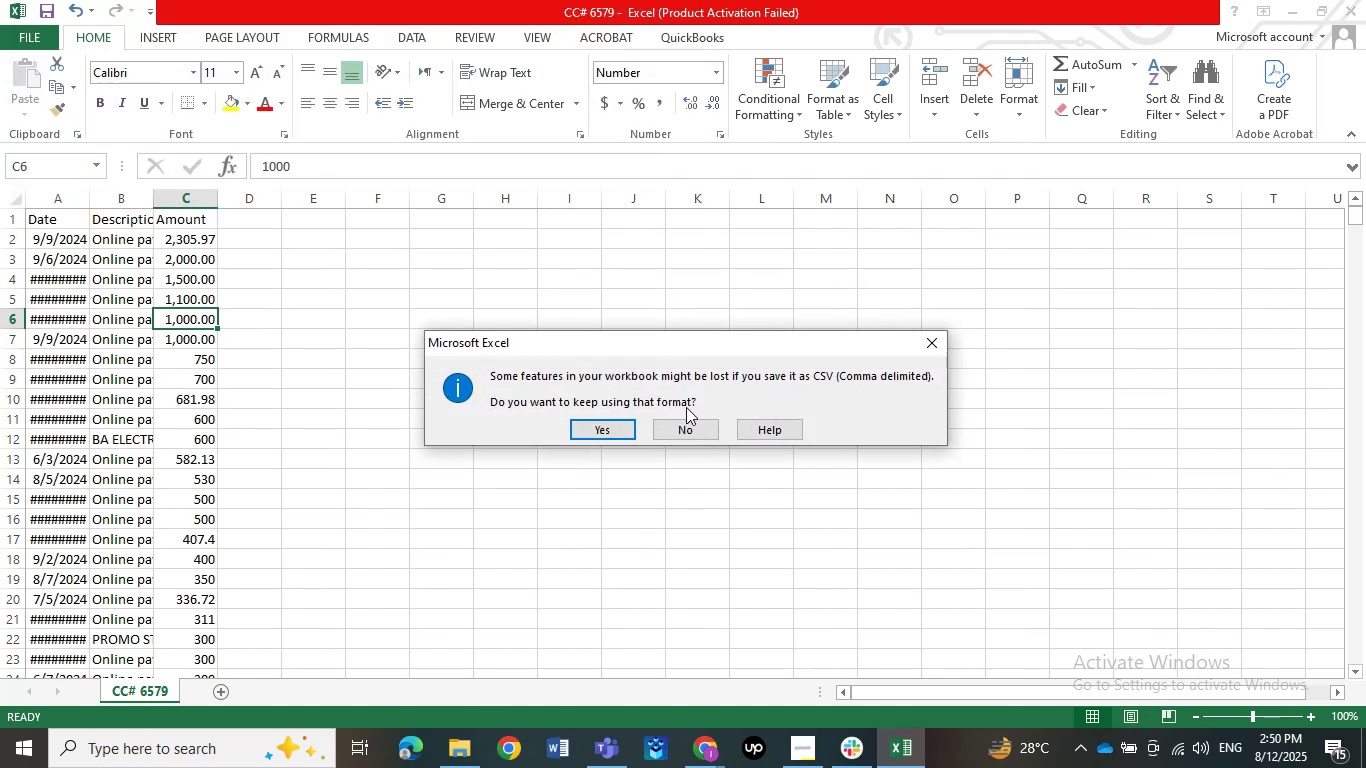 
left_click([596, 431])
 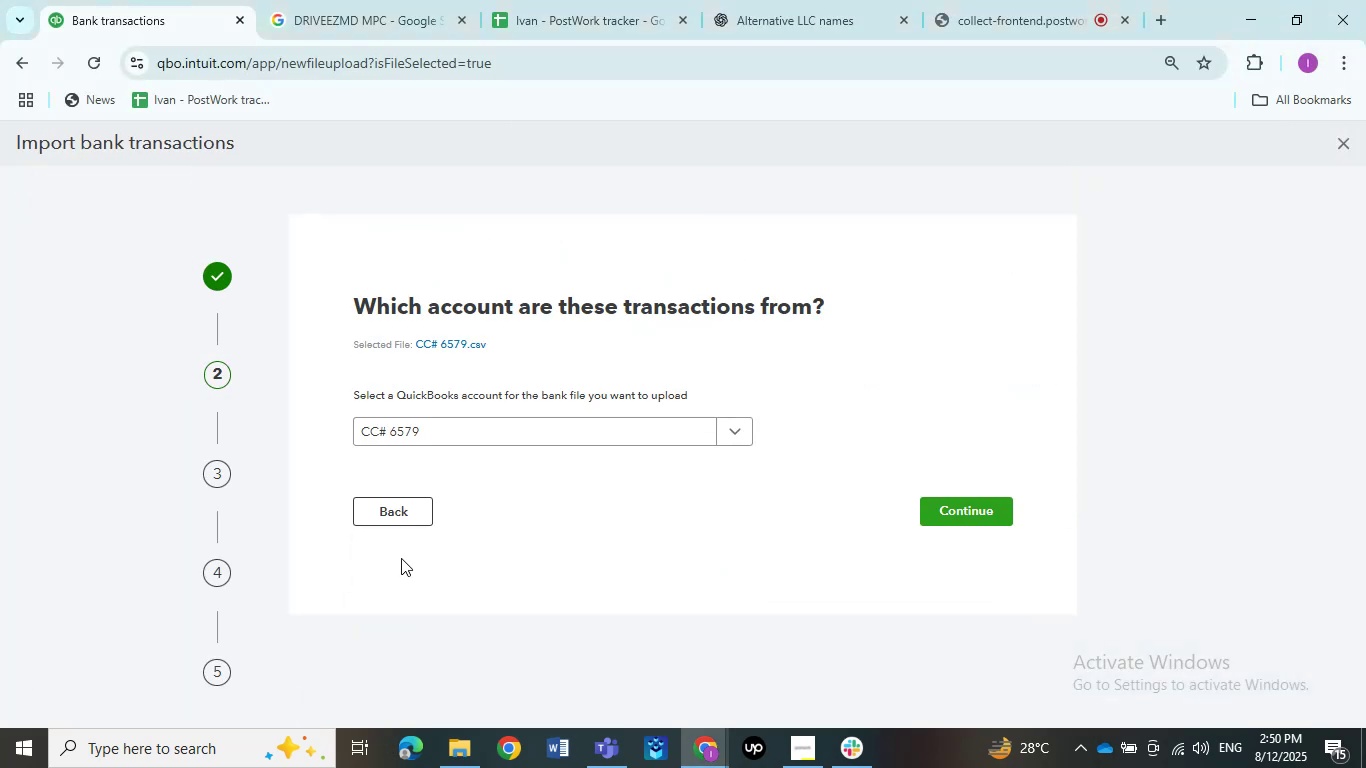 
left_click([357, 520])
 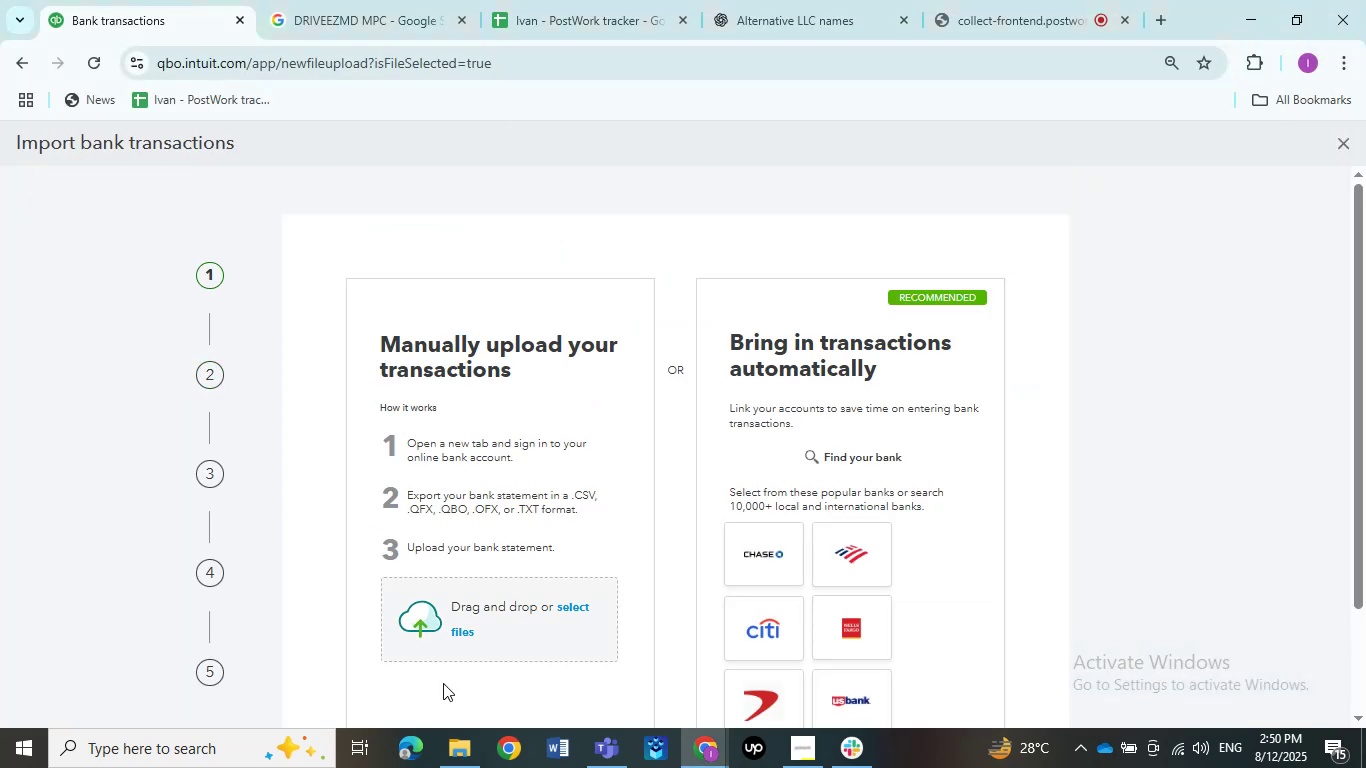 
left_click([457, 758])
 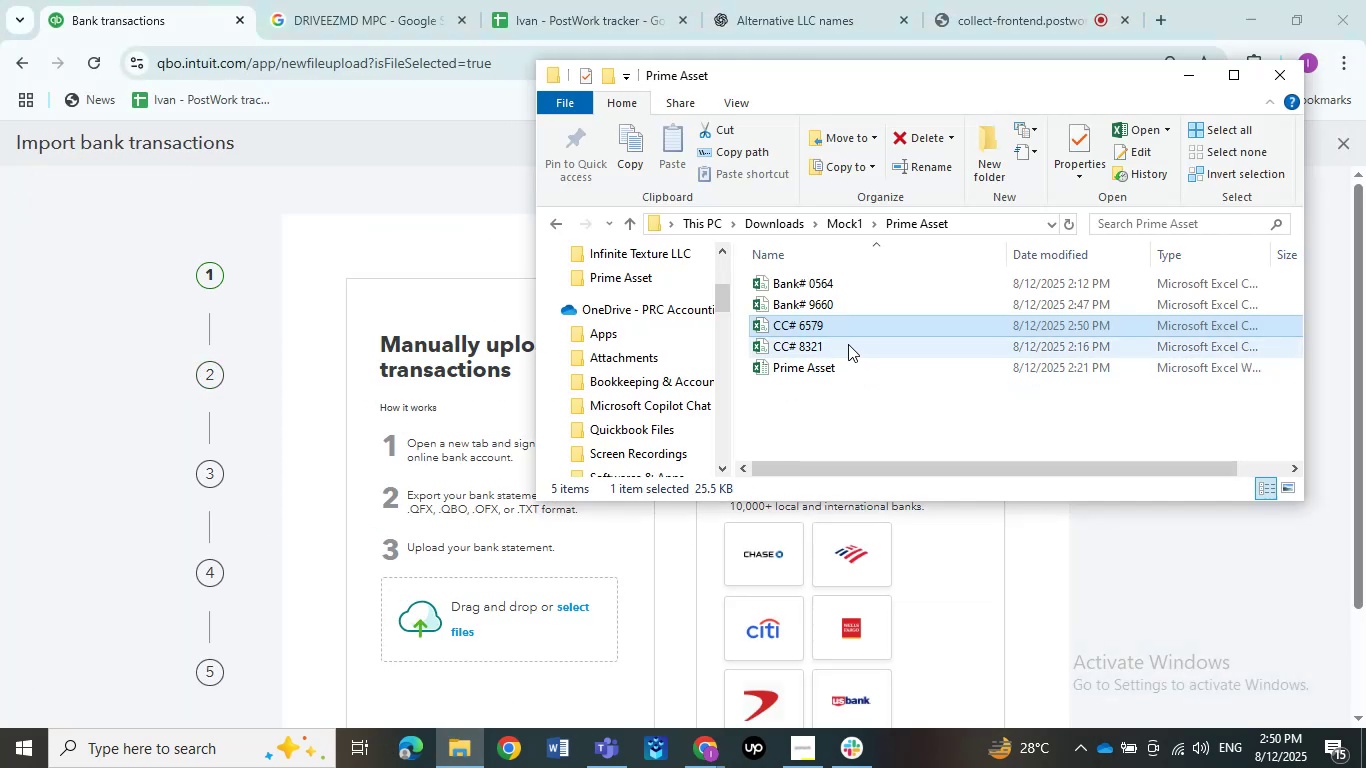 
left_click_drag(start_coordinate=[871, 325], to_coordinate=[472, 659])
 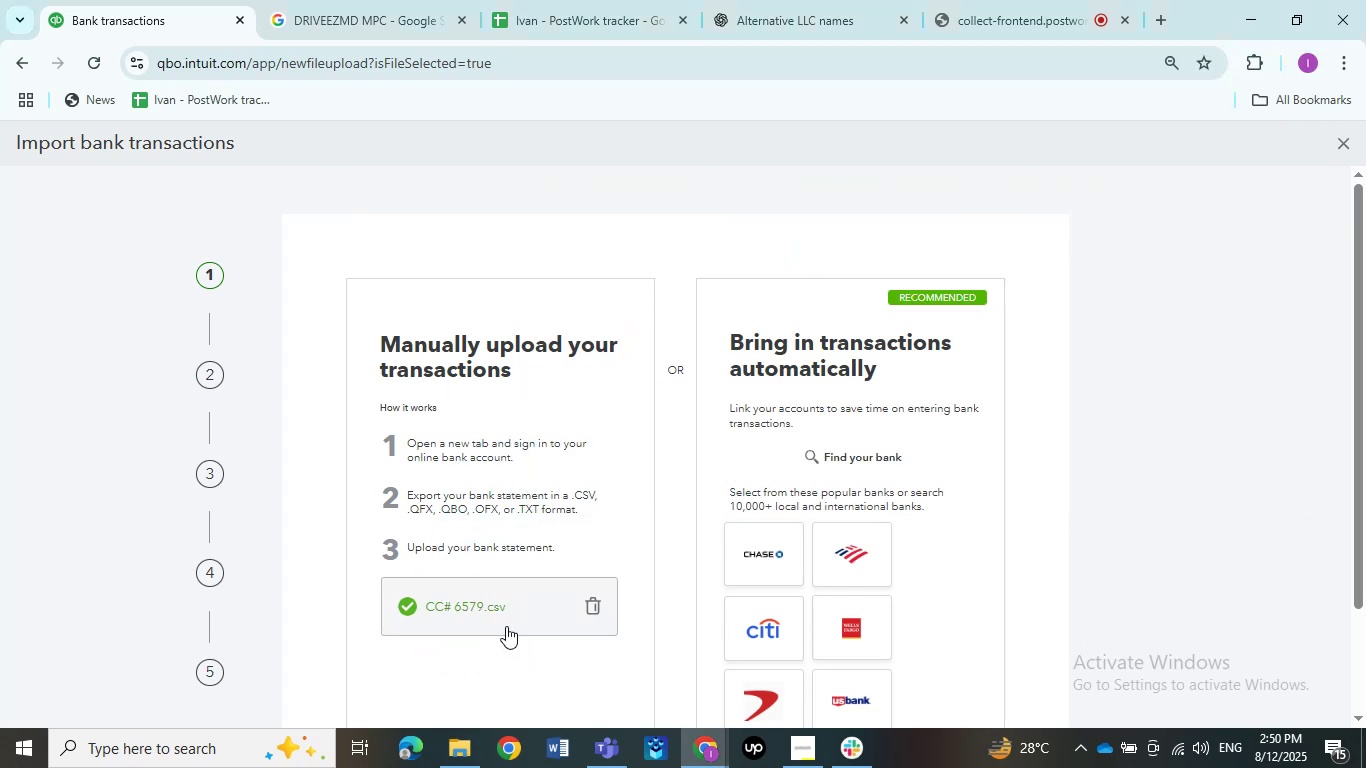 
scroll: coordinate [504, 570], scroll_direction: down, amount: 5.0
 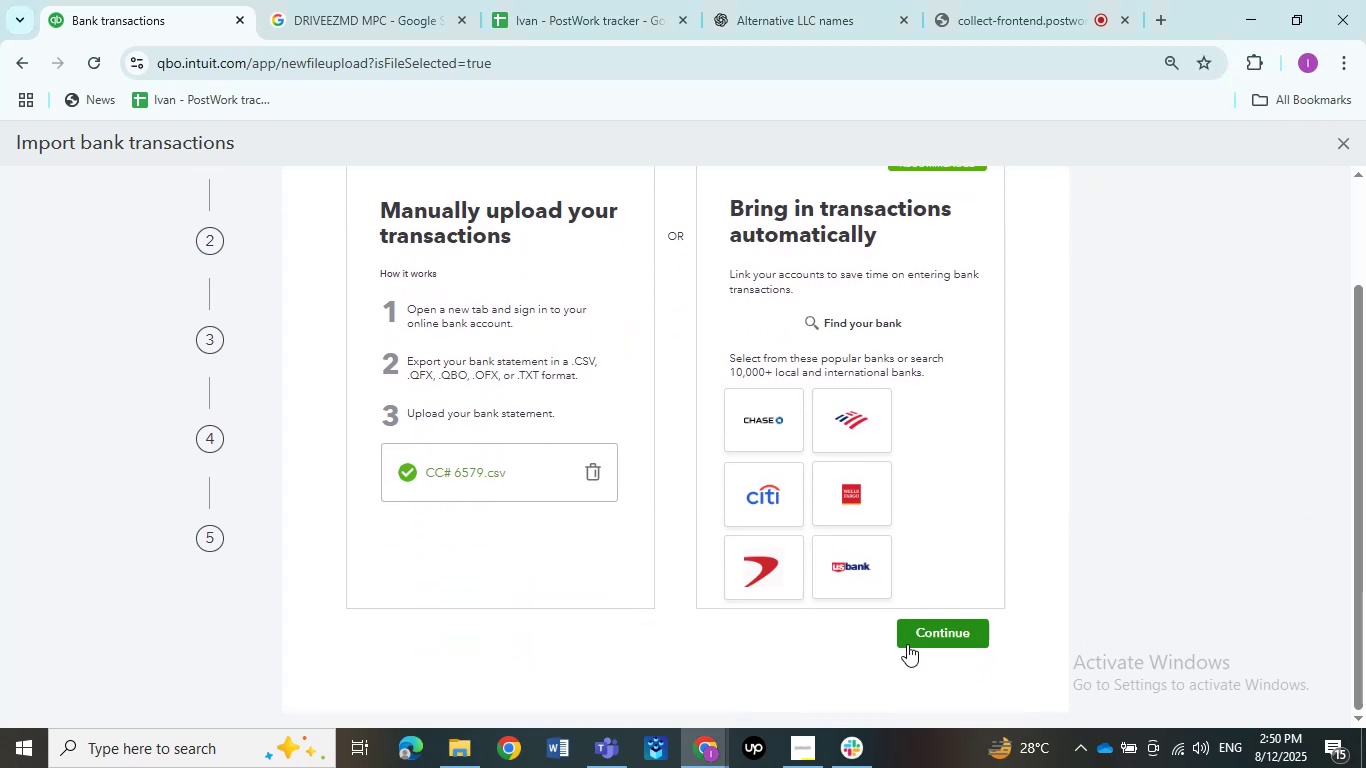 
left_click([907, 644])
 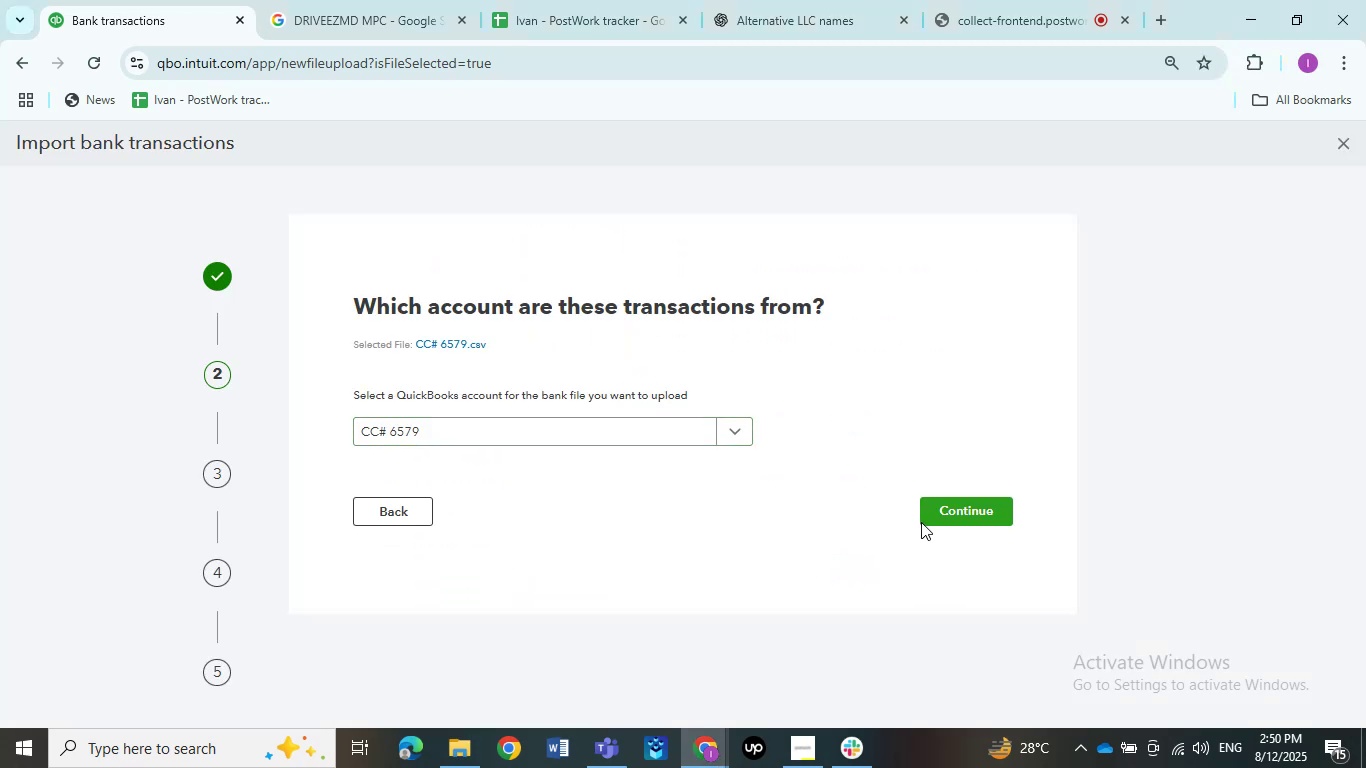 
left_click([939, 508])
 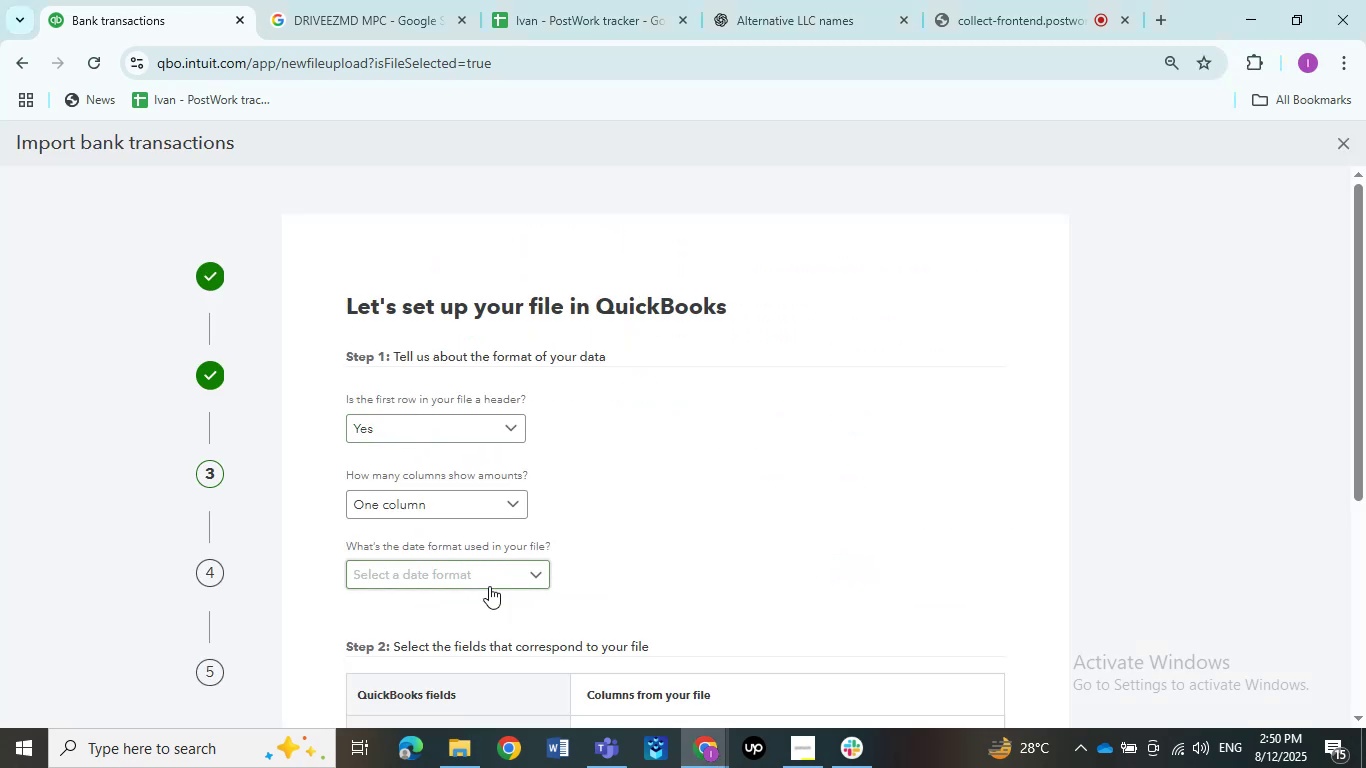 
left_click([473, 589])
 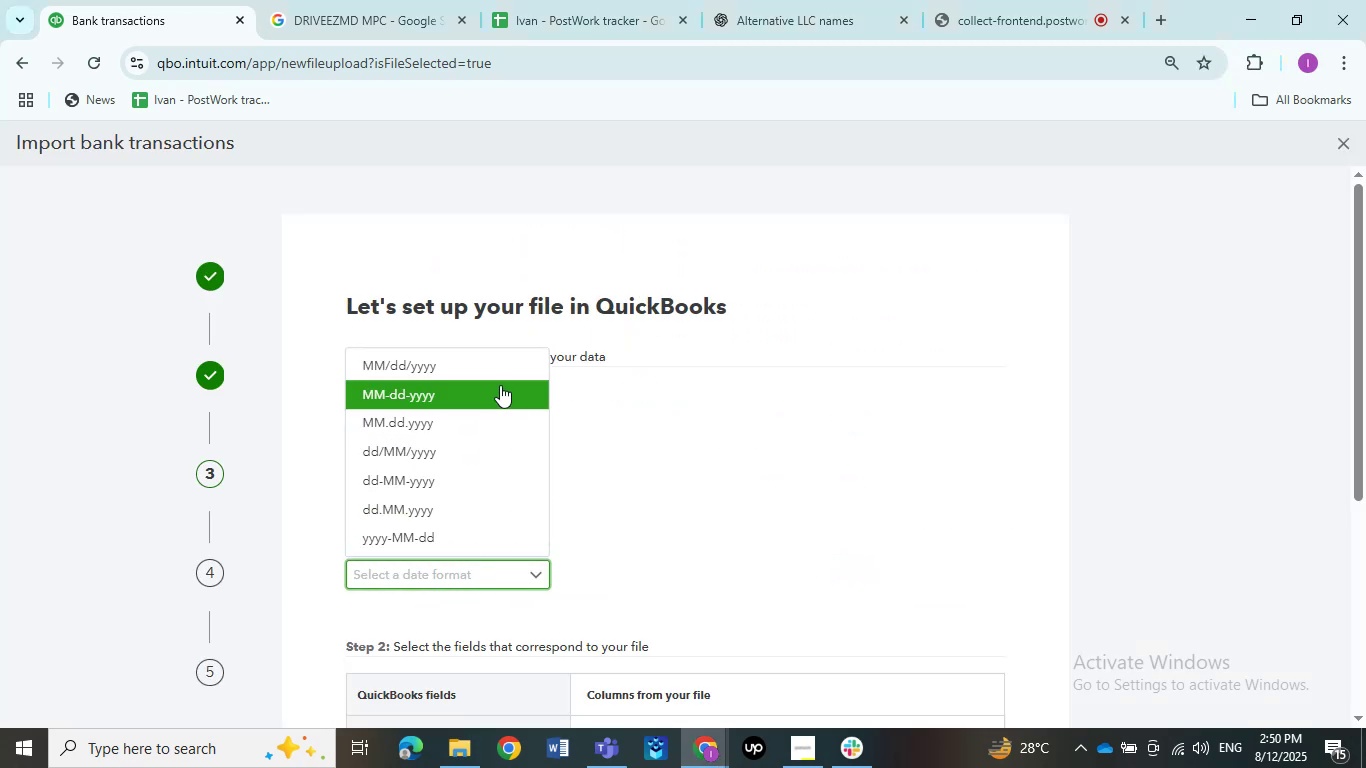 
left_click([496, 374])
 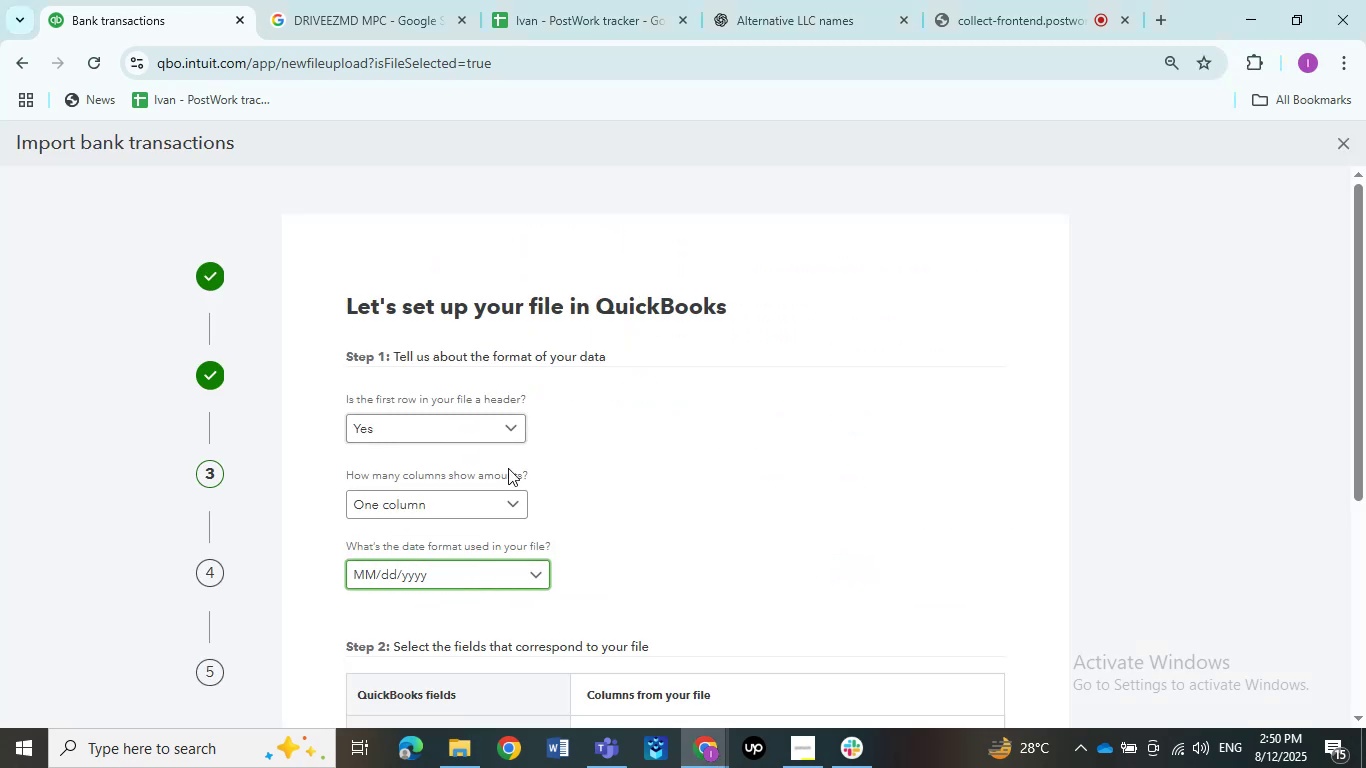 
scroll: coordinate [703, 513], scroll_direction: down, amount: 4.0
 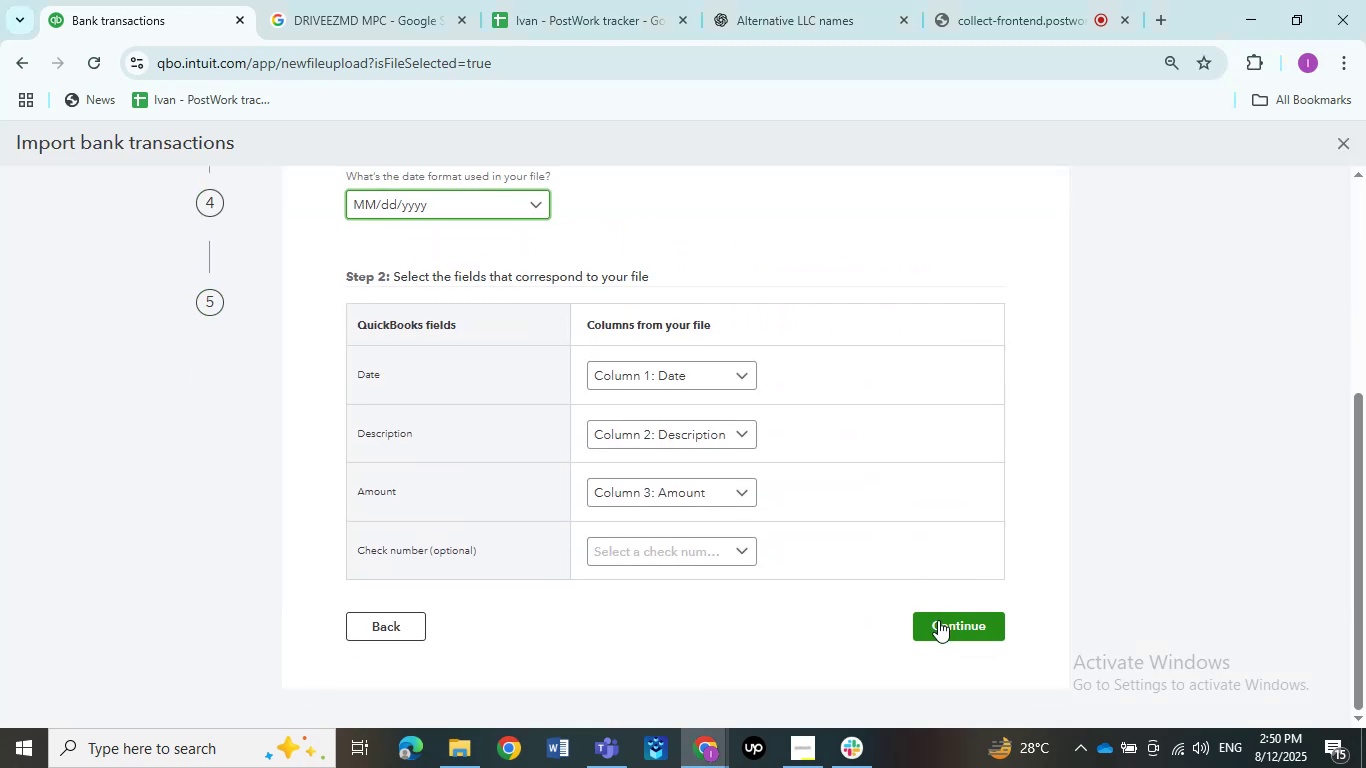 
left_click([938, 620])
 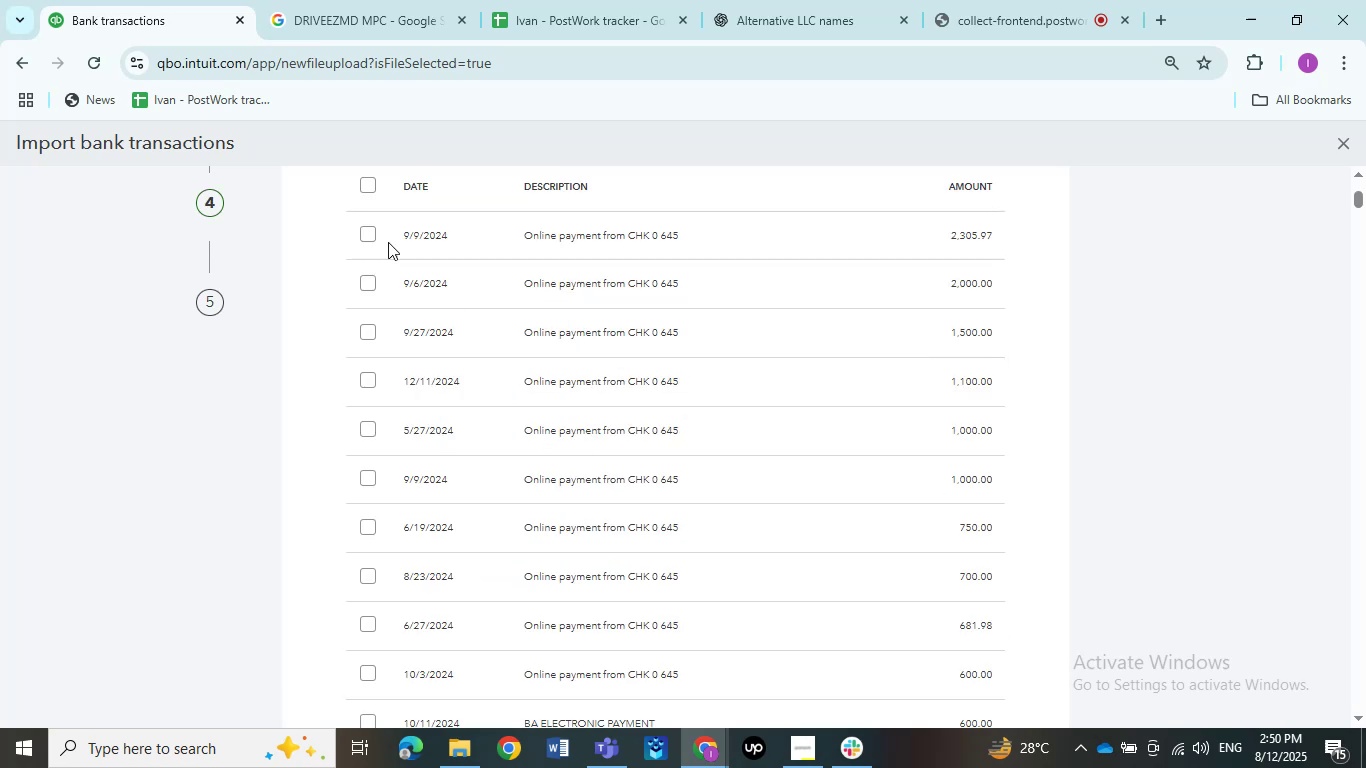 
left_click([367, 188])
 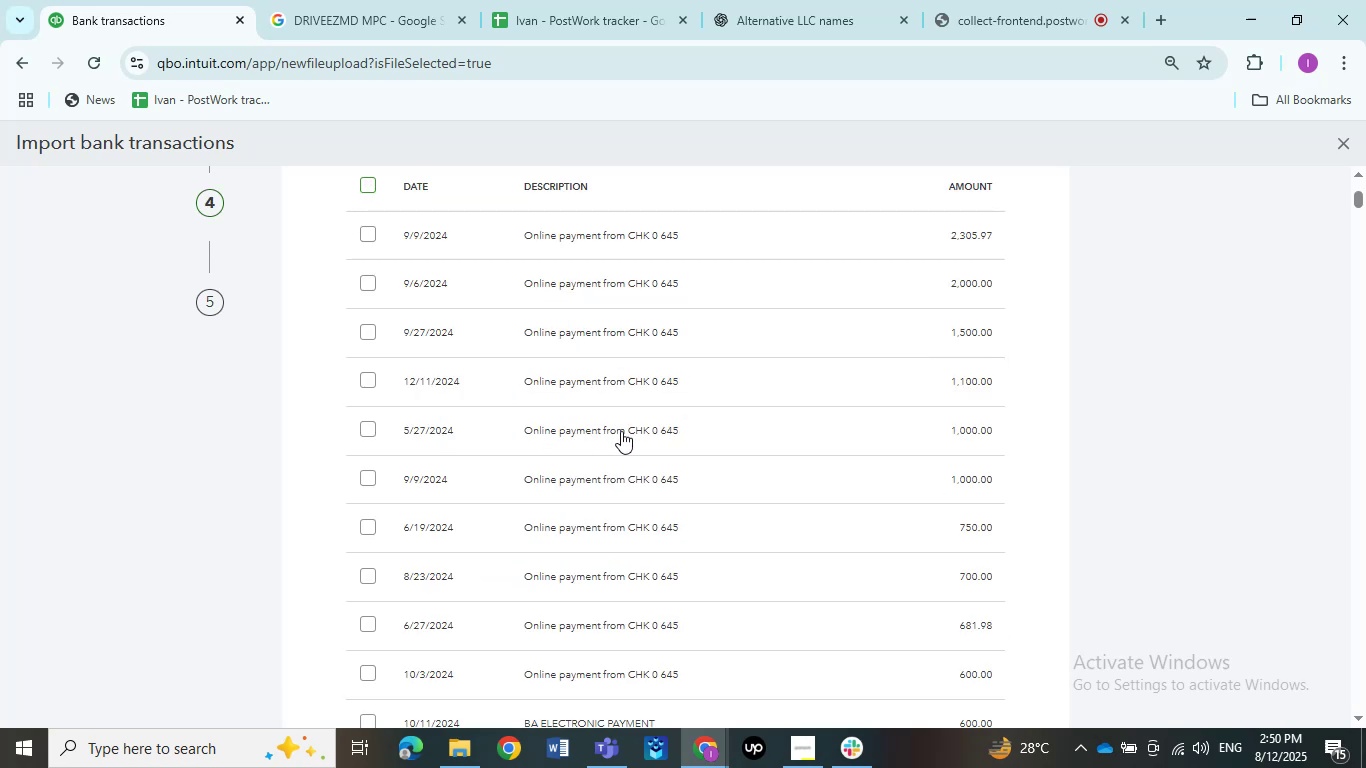 
scroll: coordinate [623, 433], scroll_direction: down, amount: 168.0
 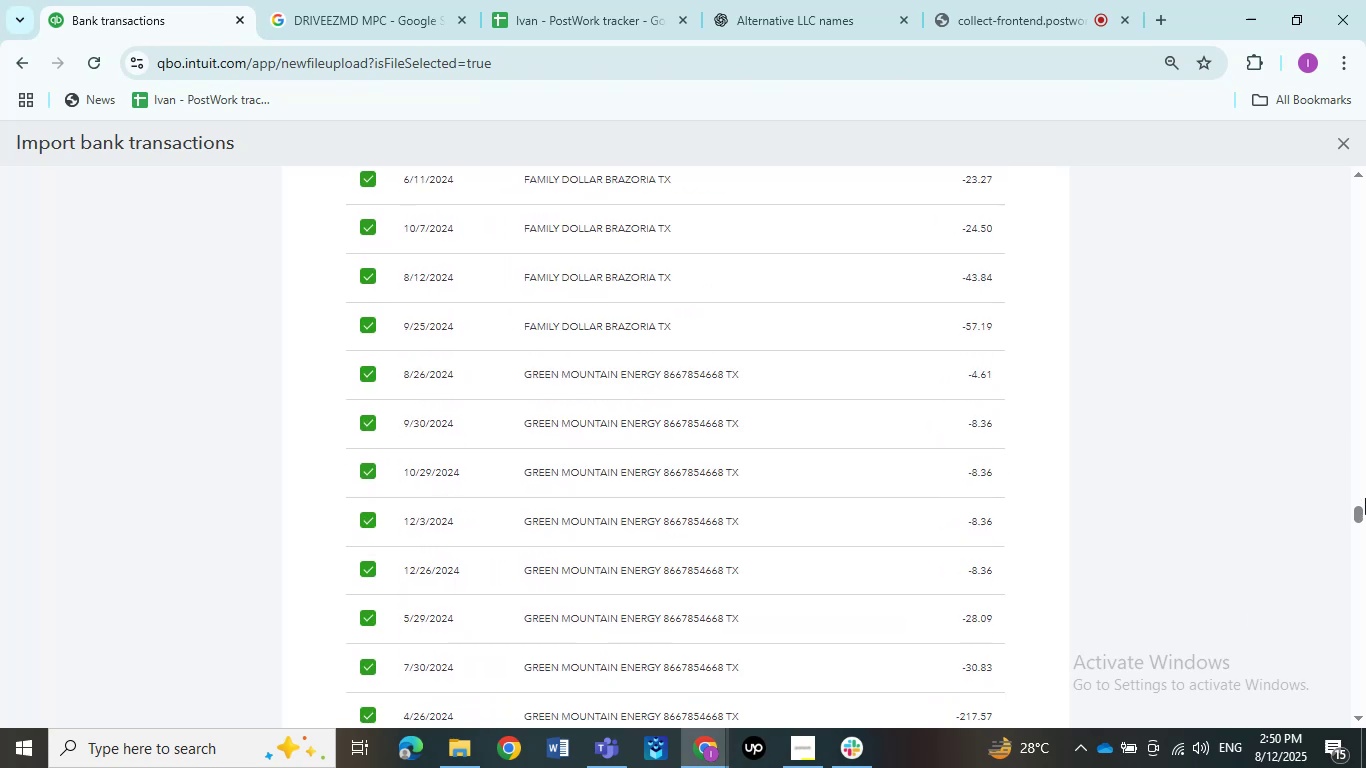 
left_click_drag(start_coordinate=[1362, 509], to_coordinate=[1304, 734])
 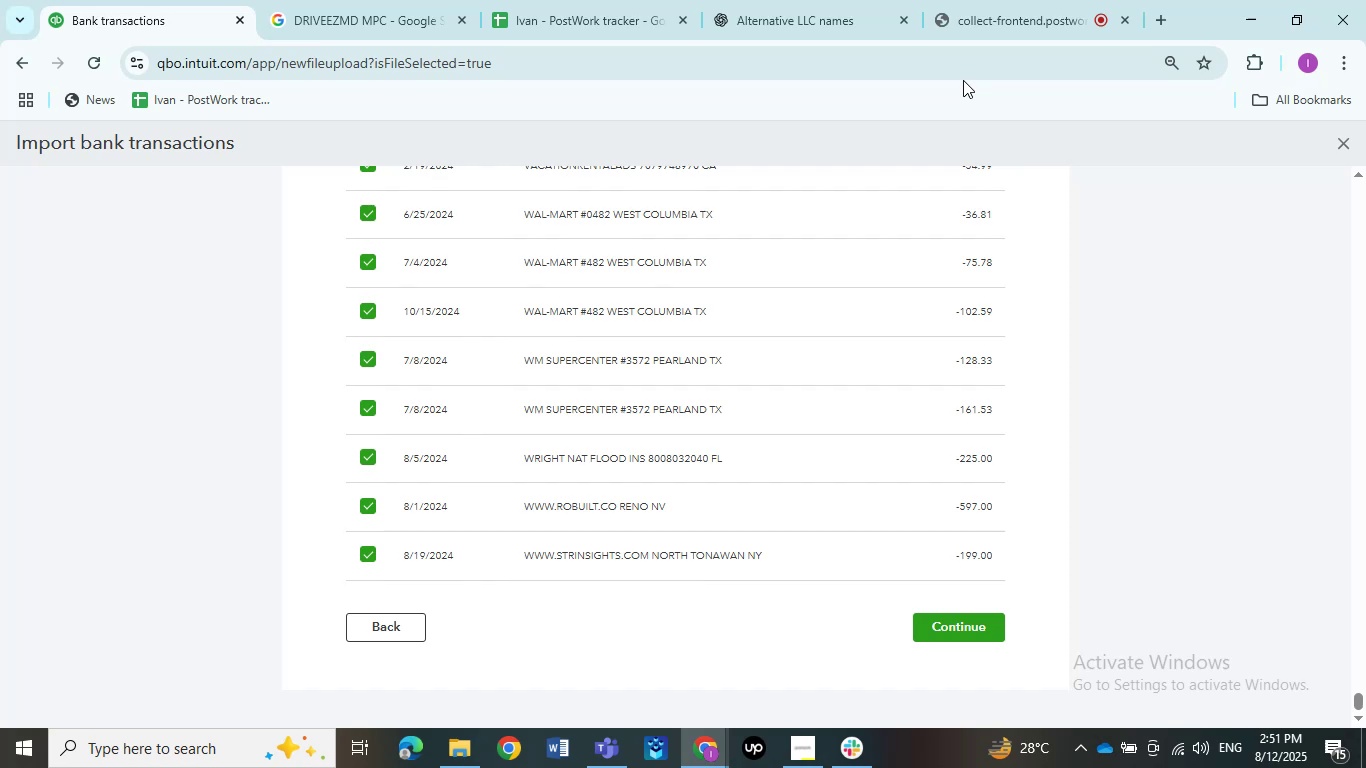 
wait(72.19)
 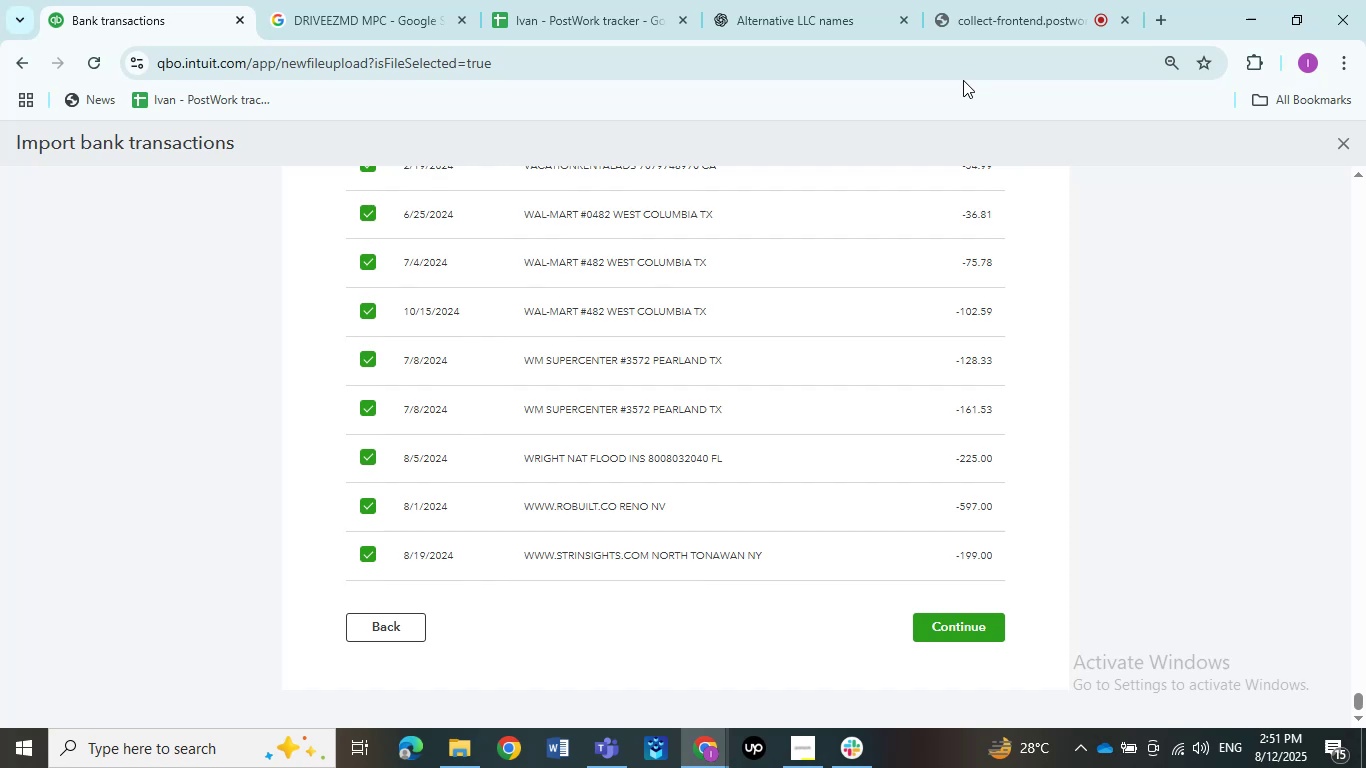 
left_click([970, 636])
 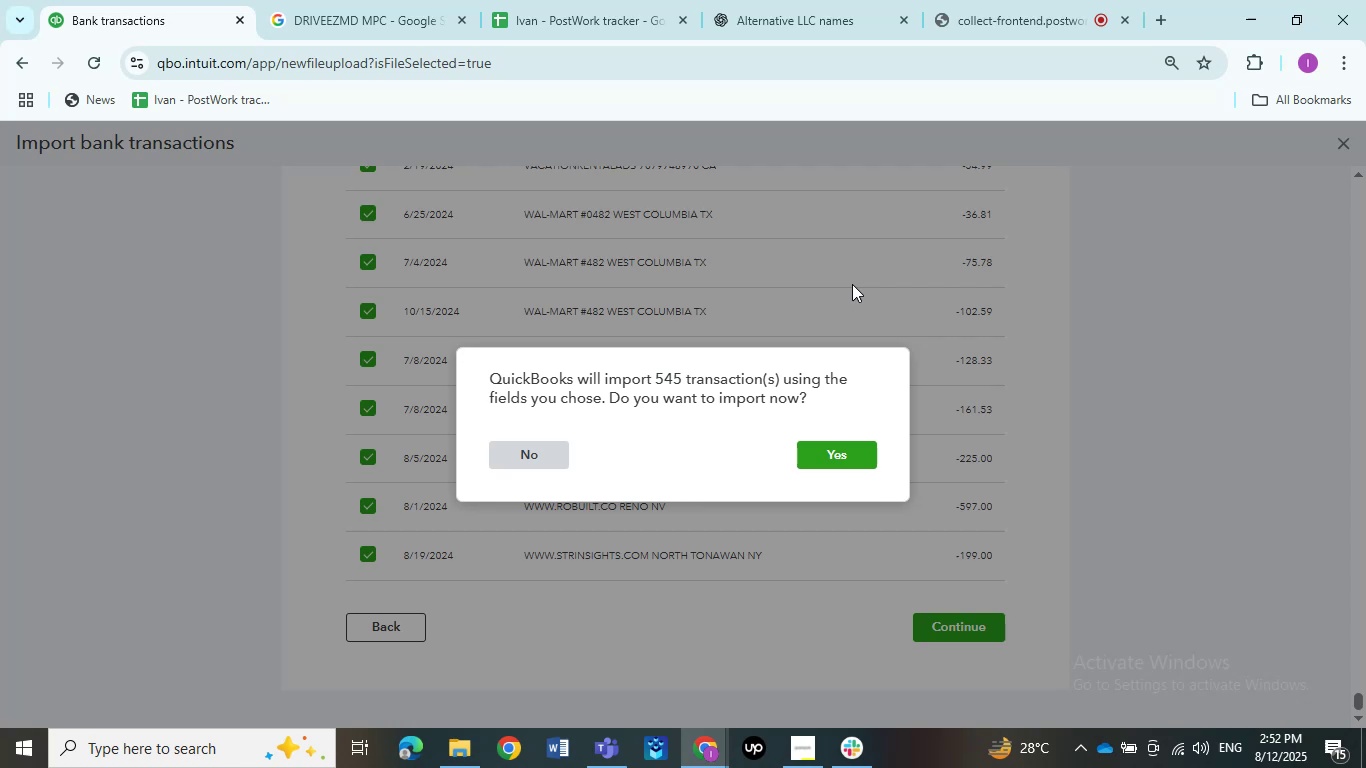 
wait(39.49)
 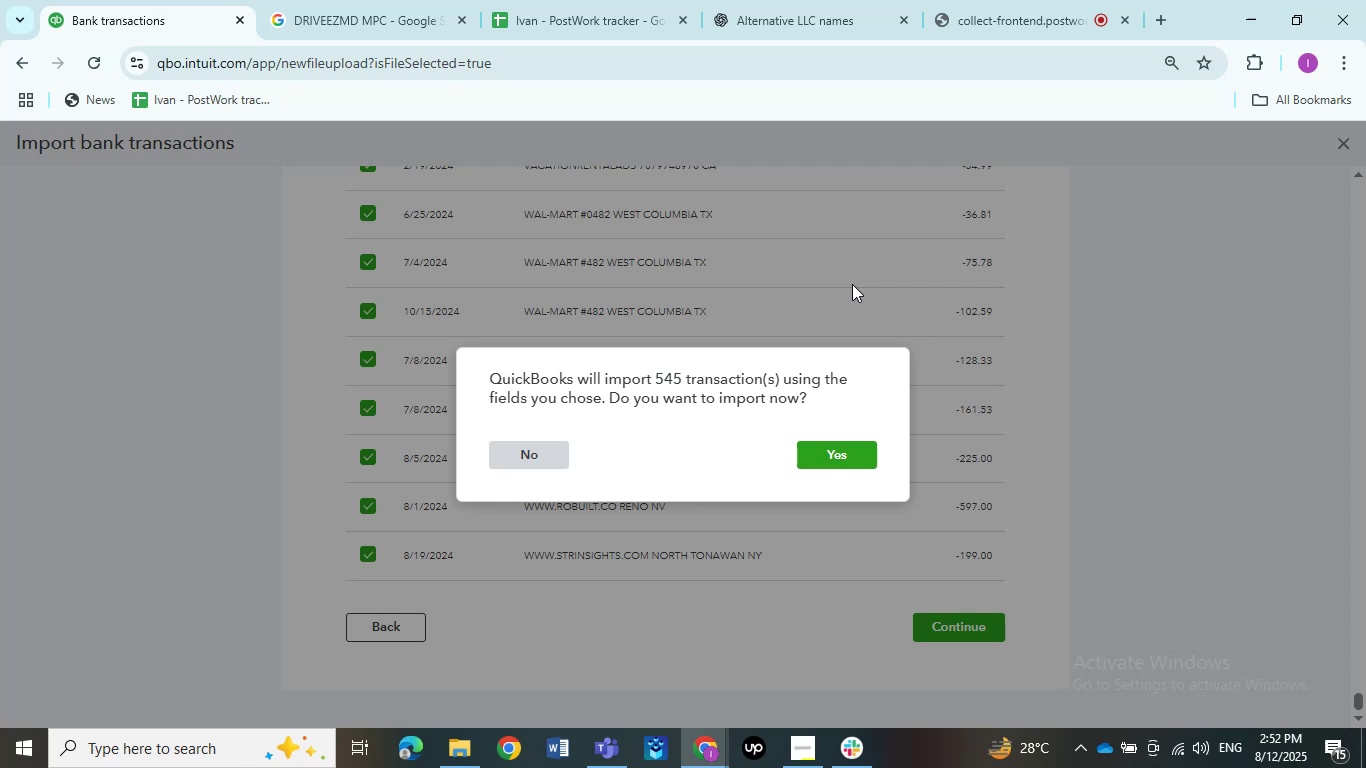 
left_click([829, 455])
 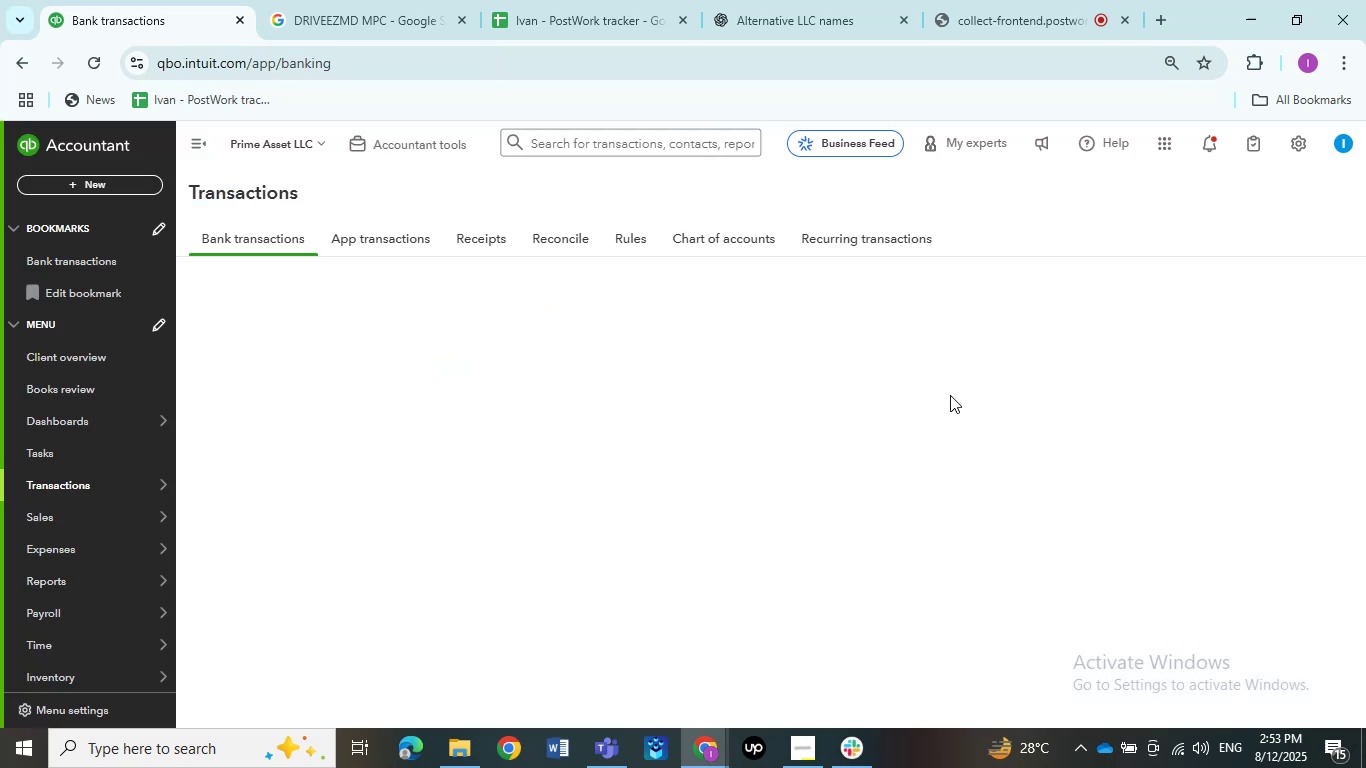 
wait(40.96)
 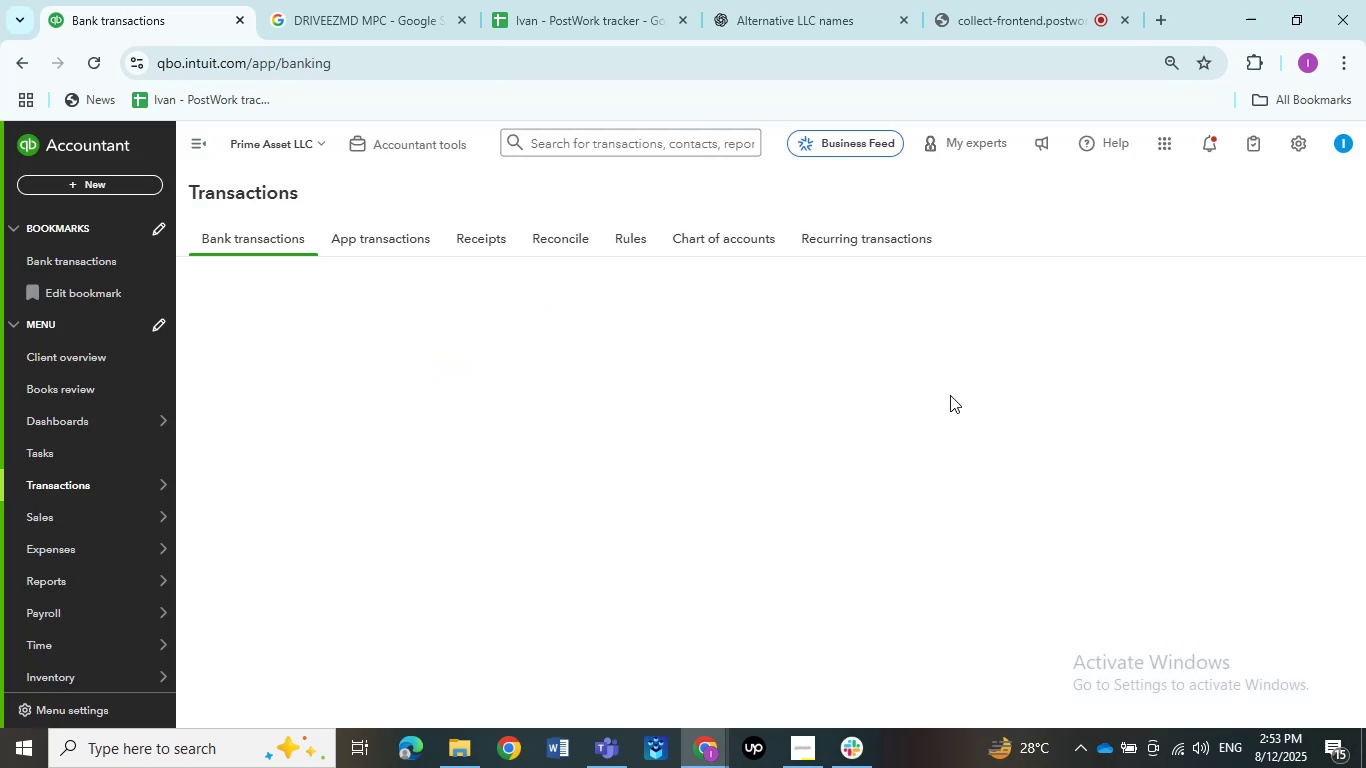 
left_click([1296, 288])
 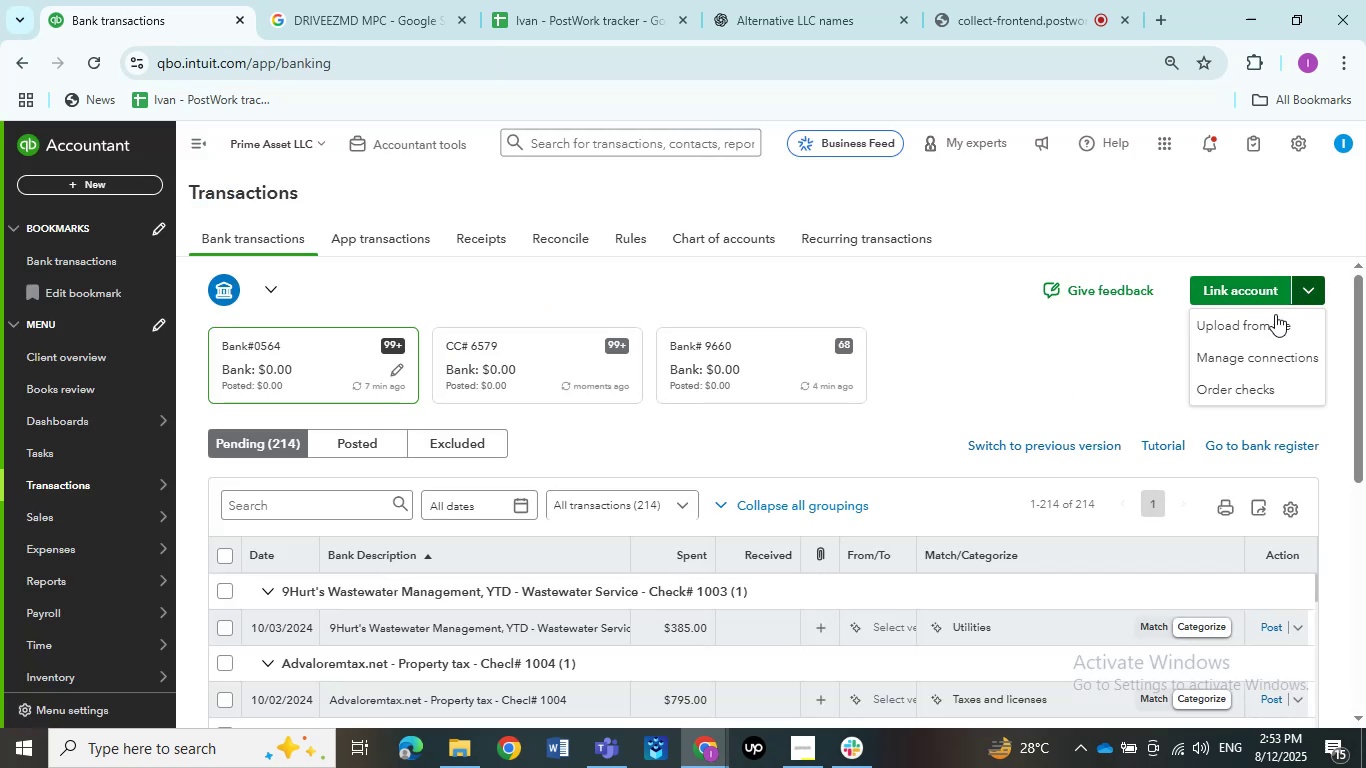 
left_click([1275, 315])
 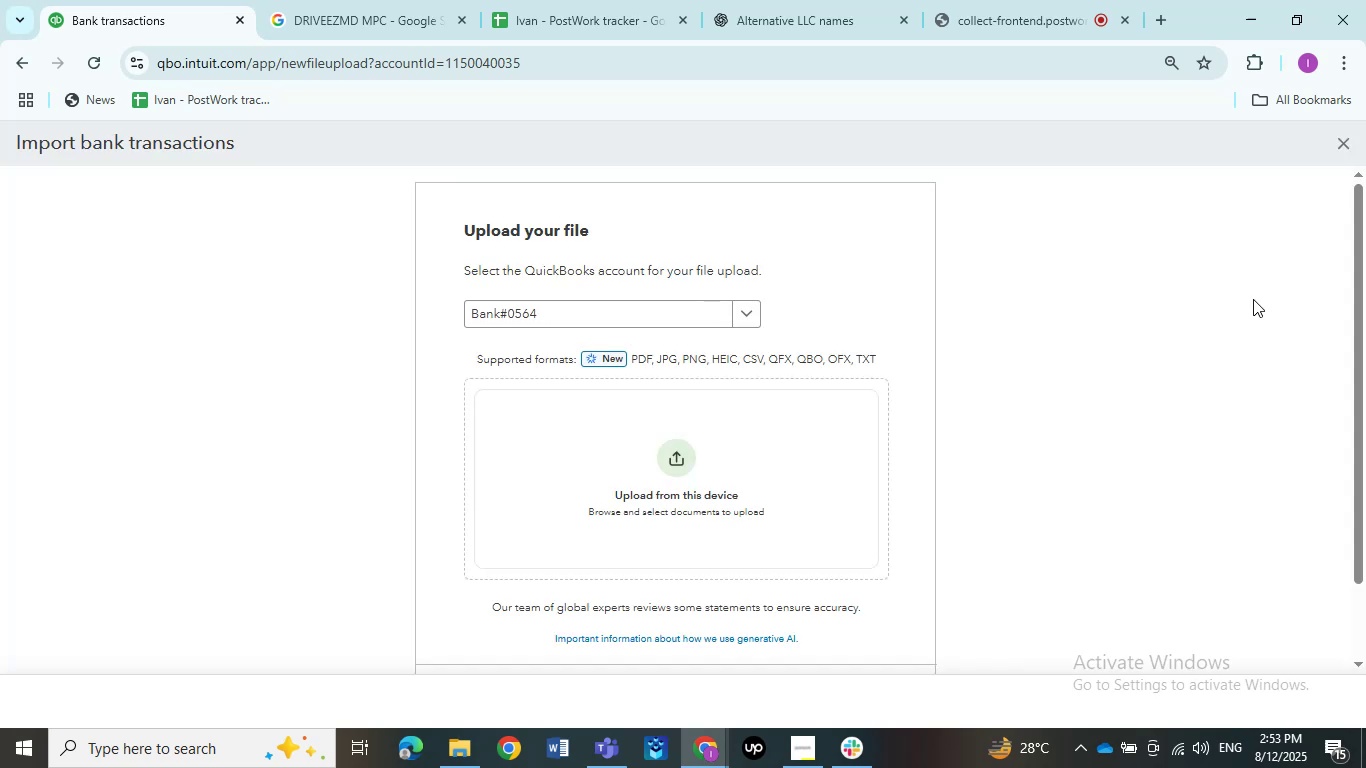 
left_click([645, 310])
 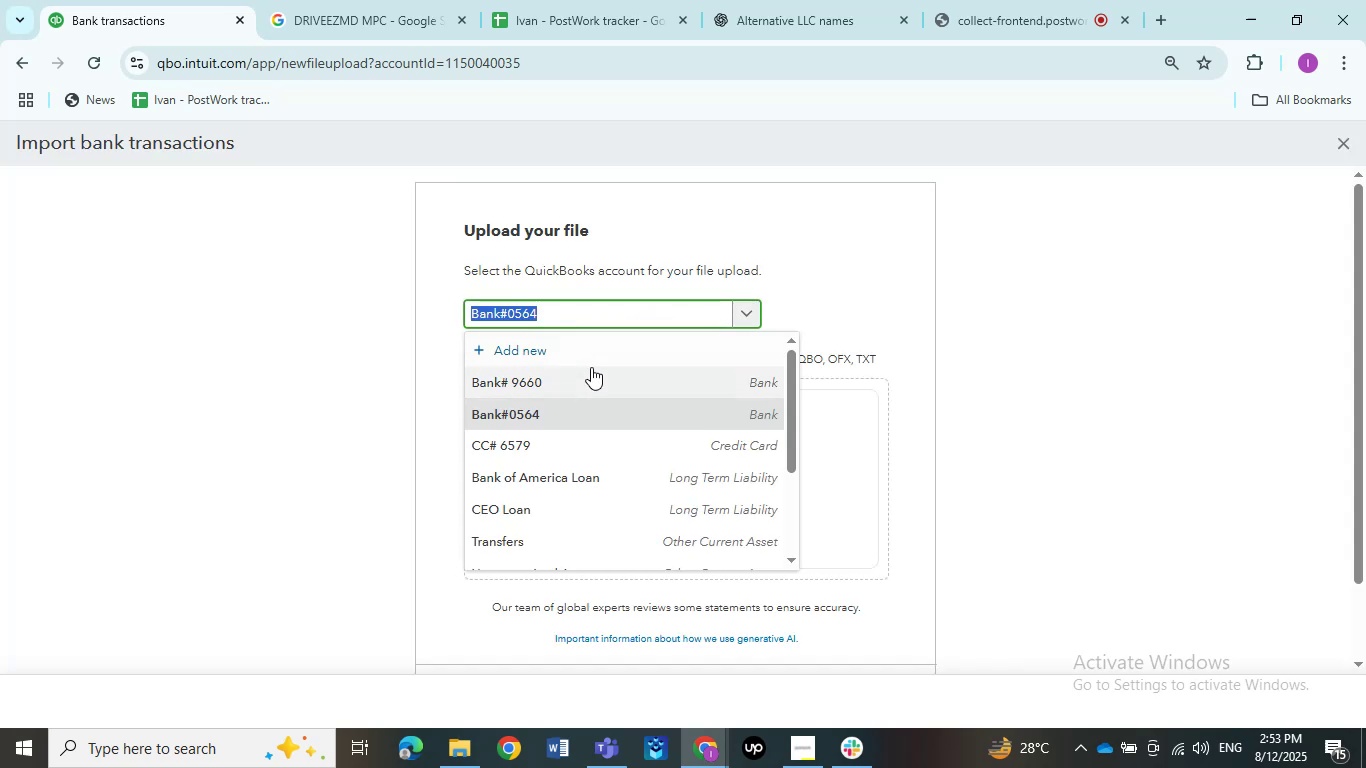 
left_click([591, 353])
 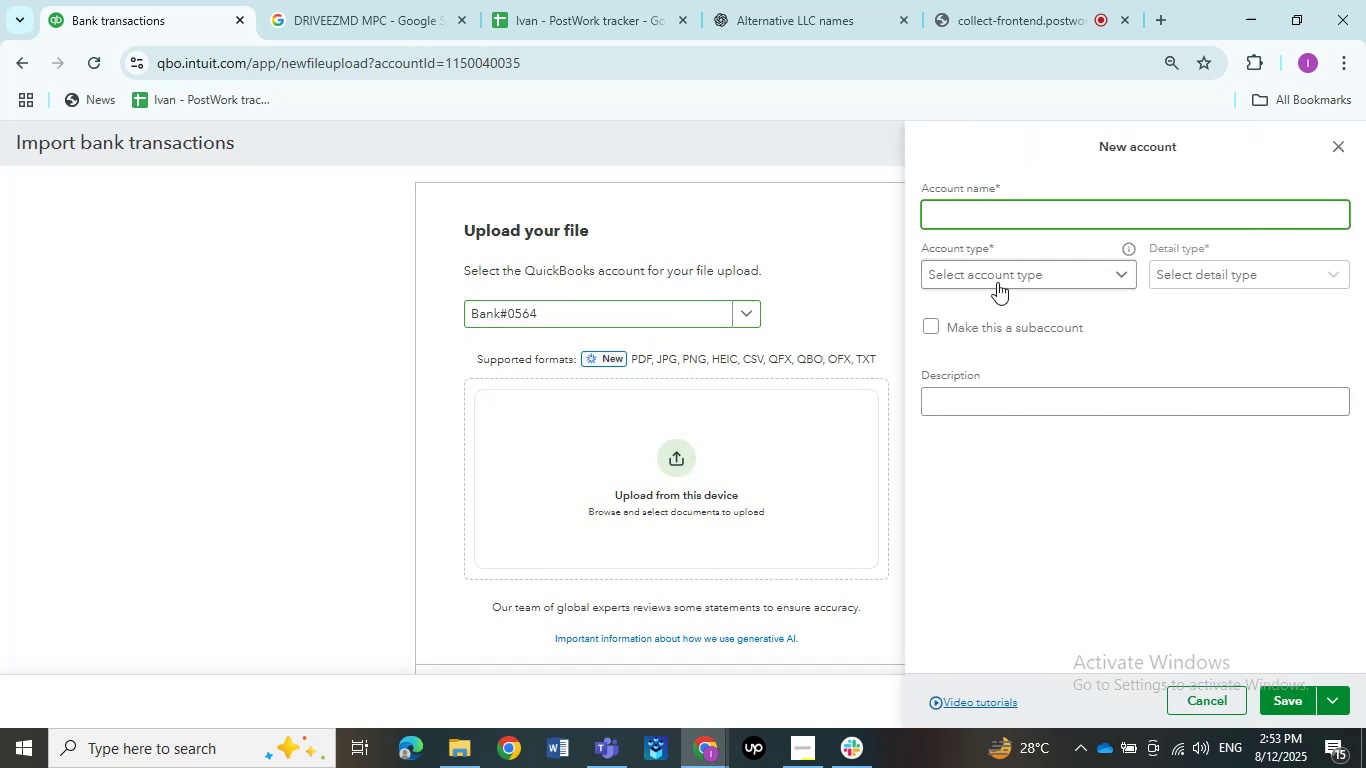 
type(CC# )
 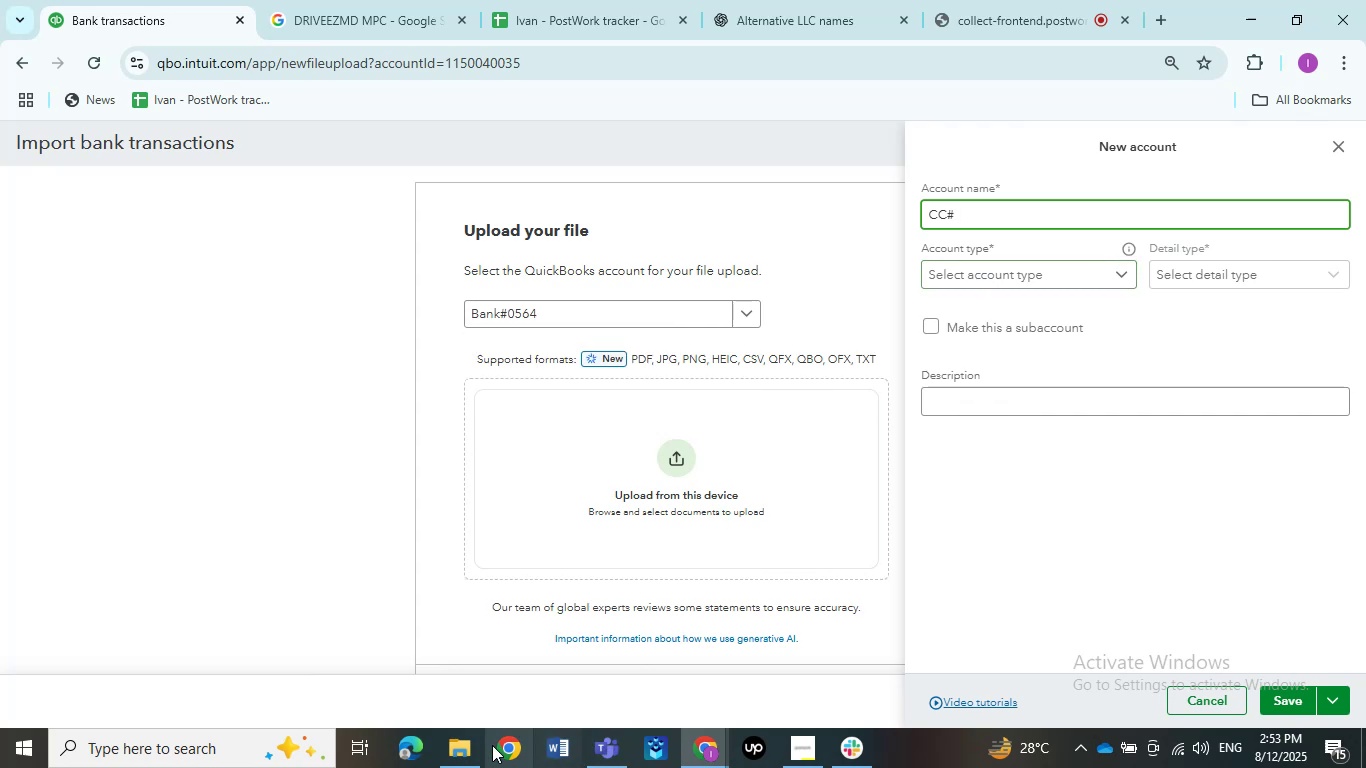 
left_click([473, 746])
 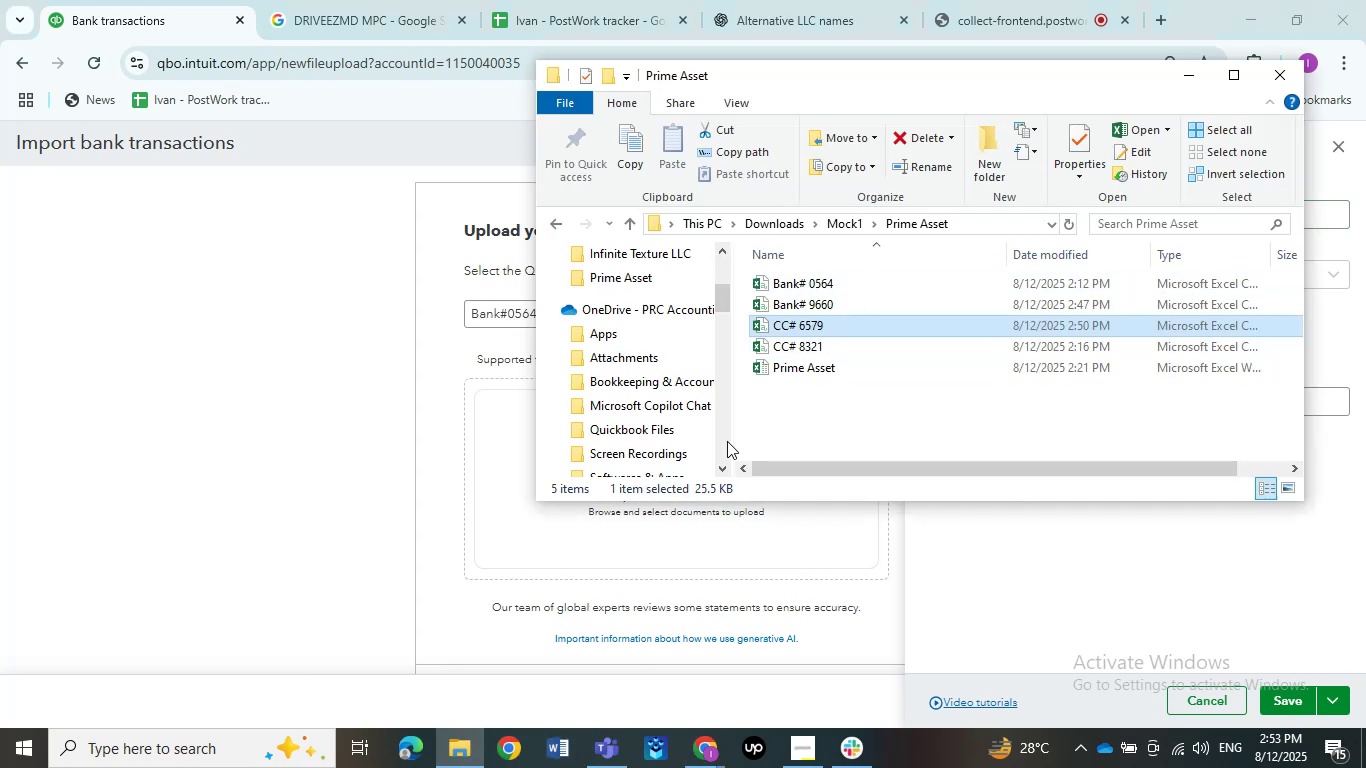 
left_click([386, 462])
 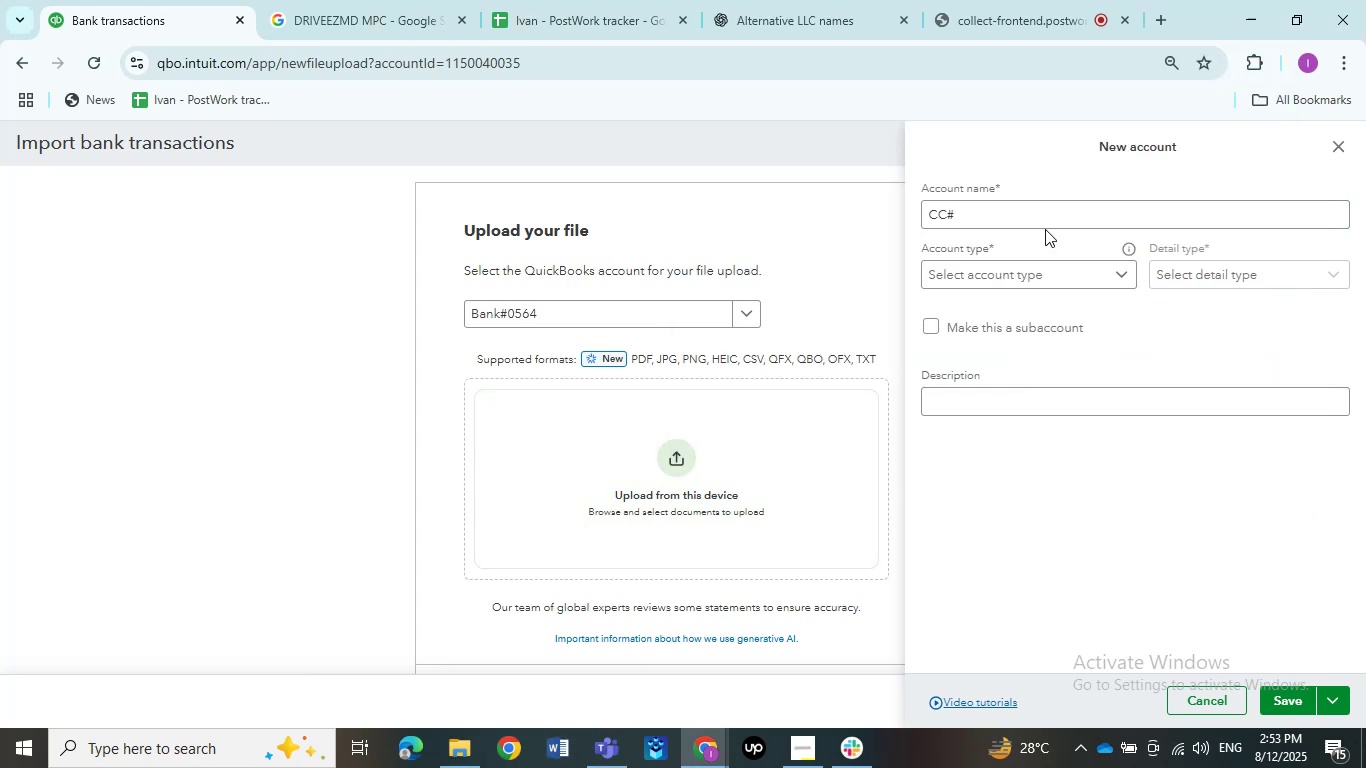 
left_click([1045, 208])
 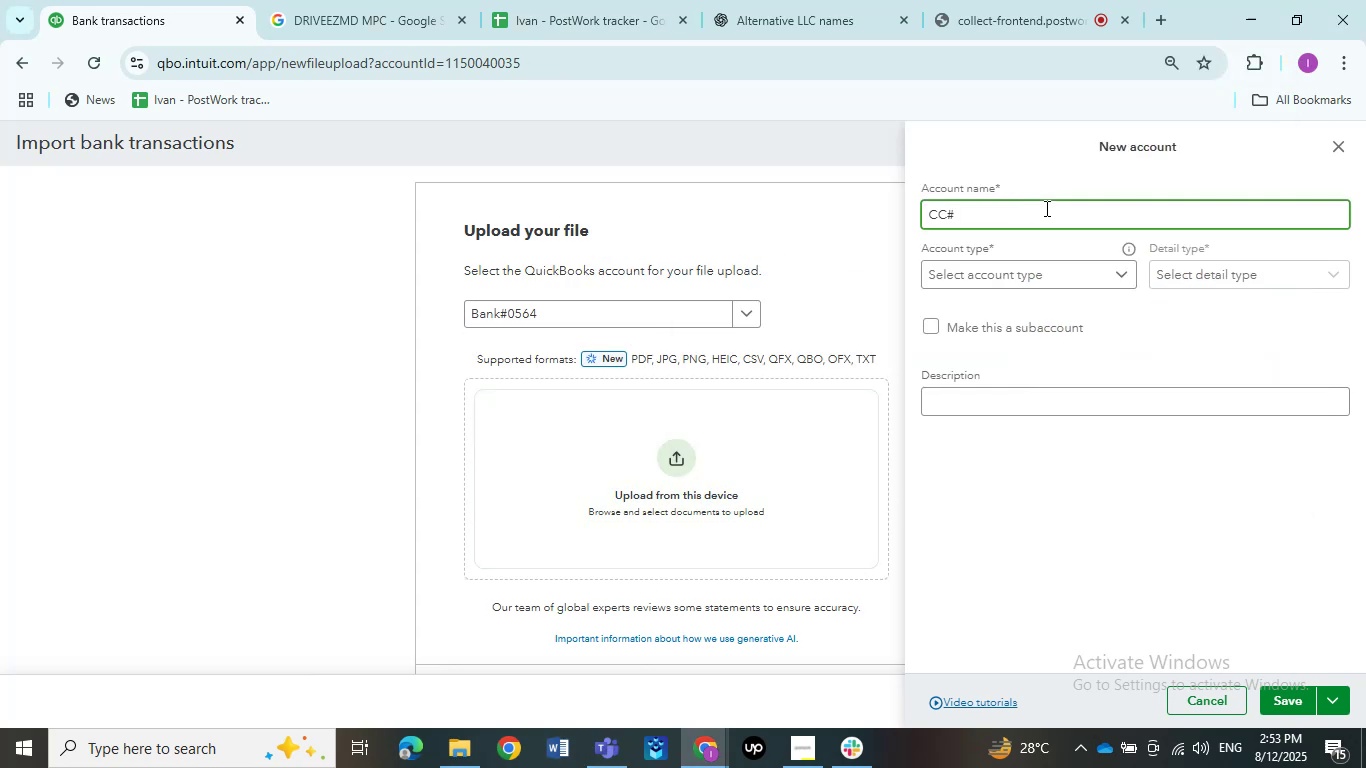 
key(Numpad8)
 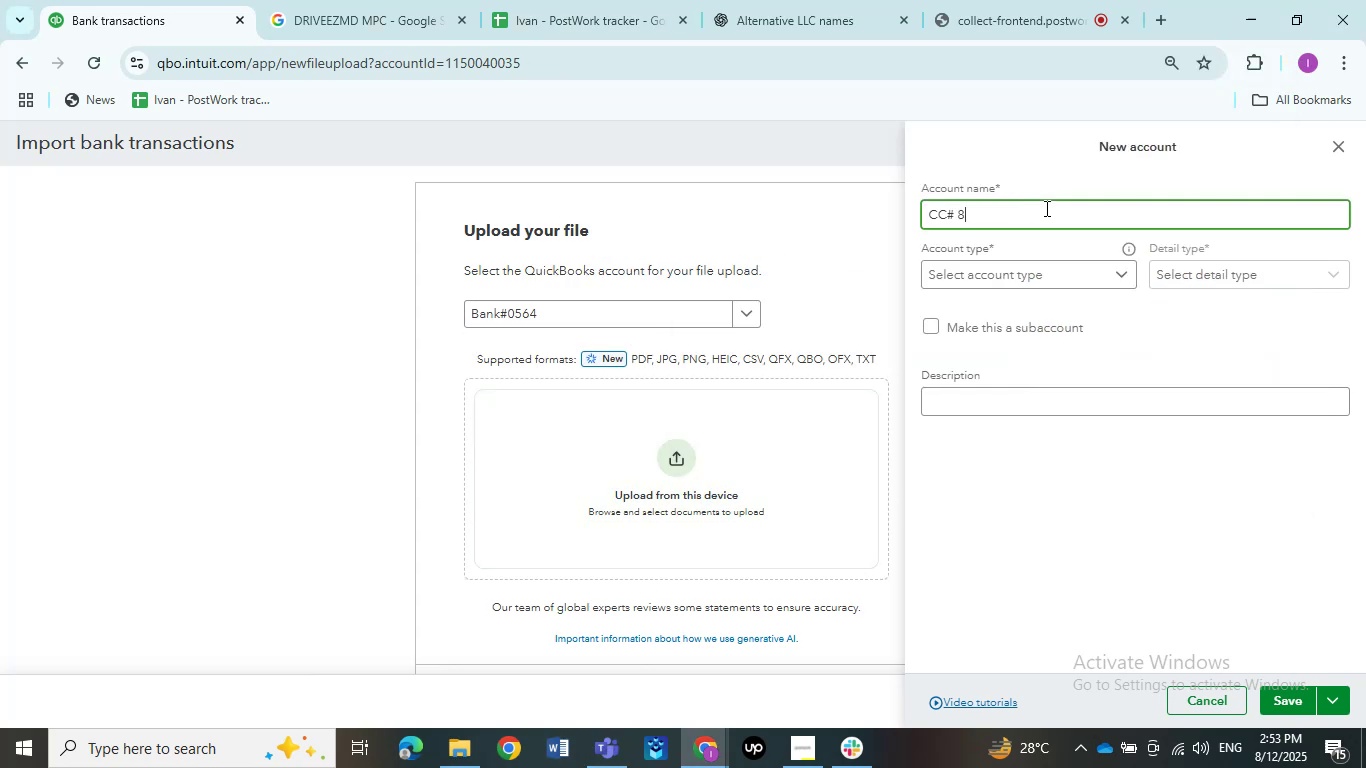 
key(Numpad3)
 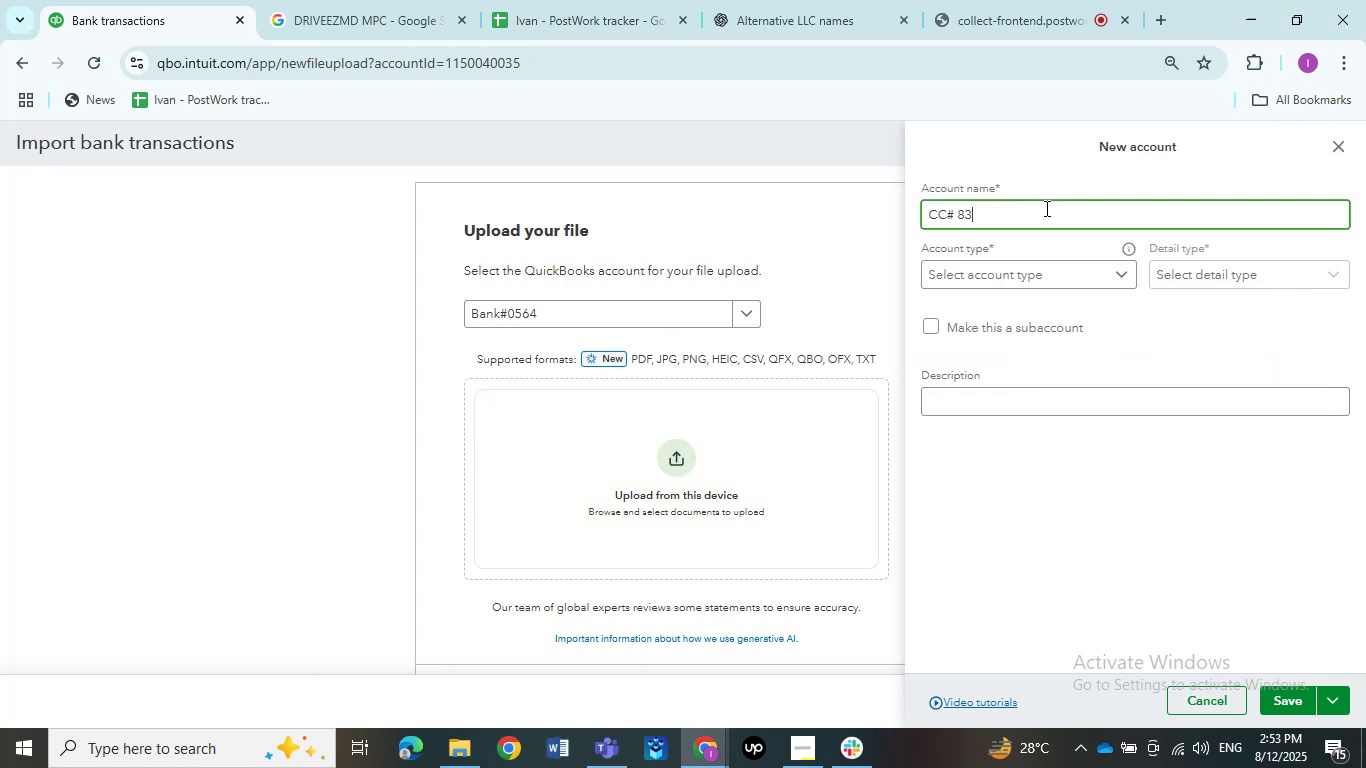 
key(Numpad1)
 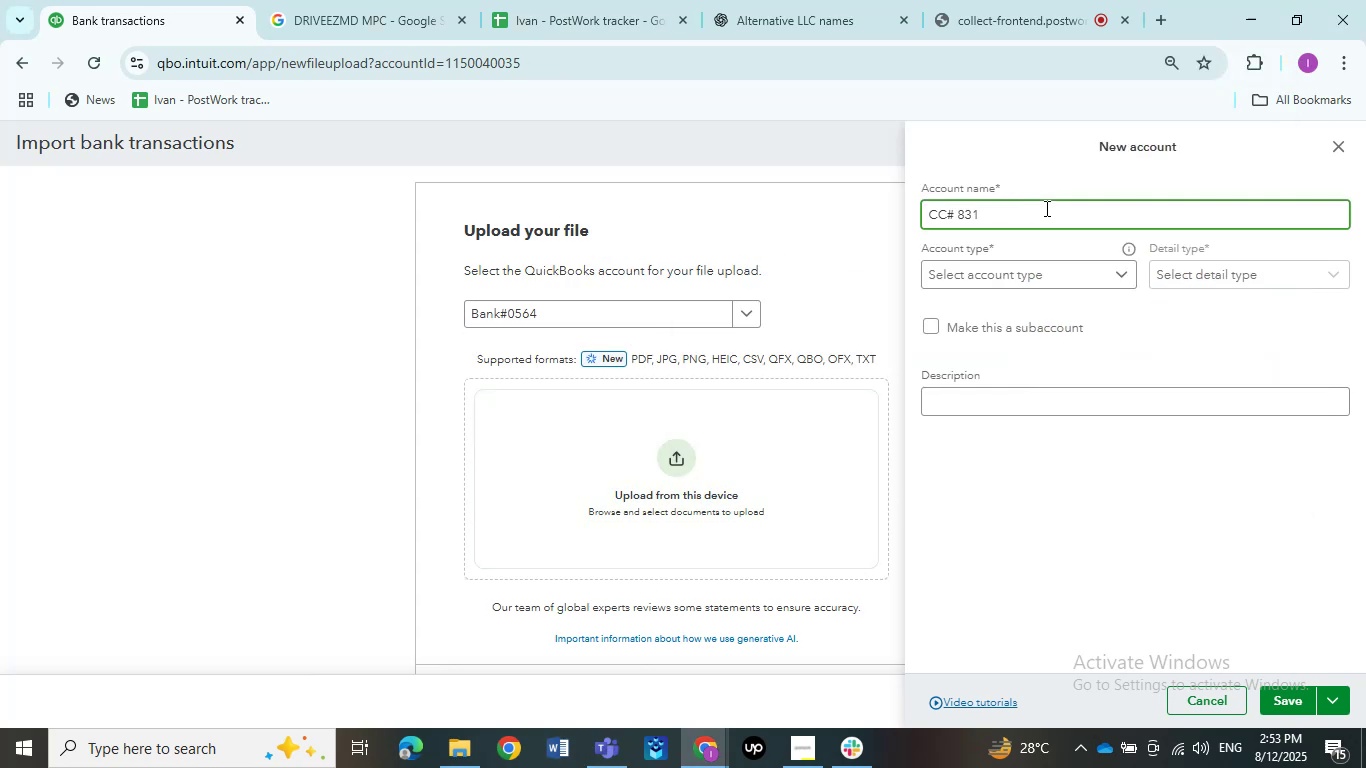 
key(Backspace)
 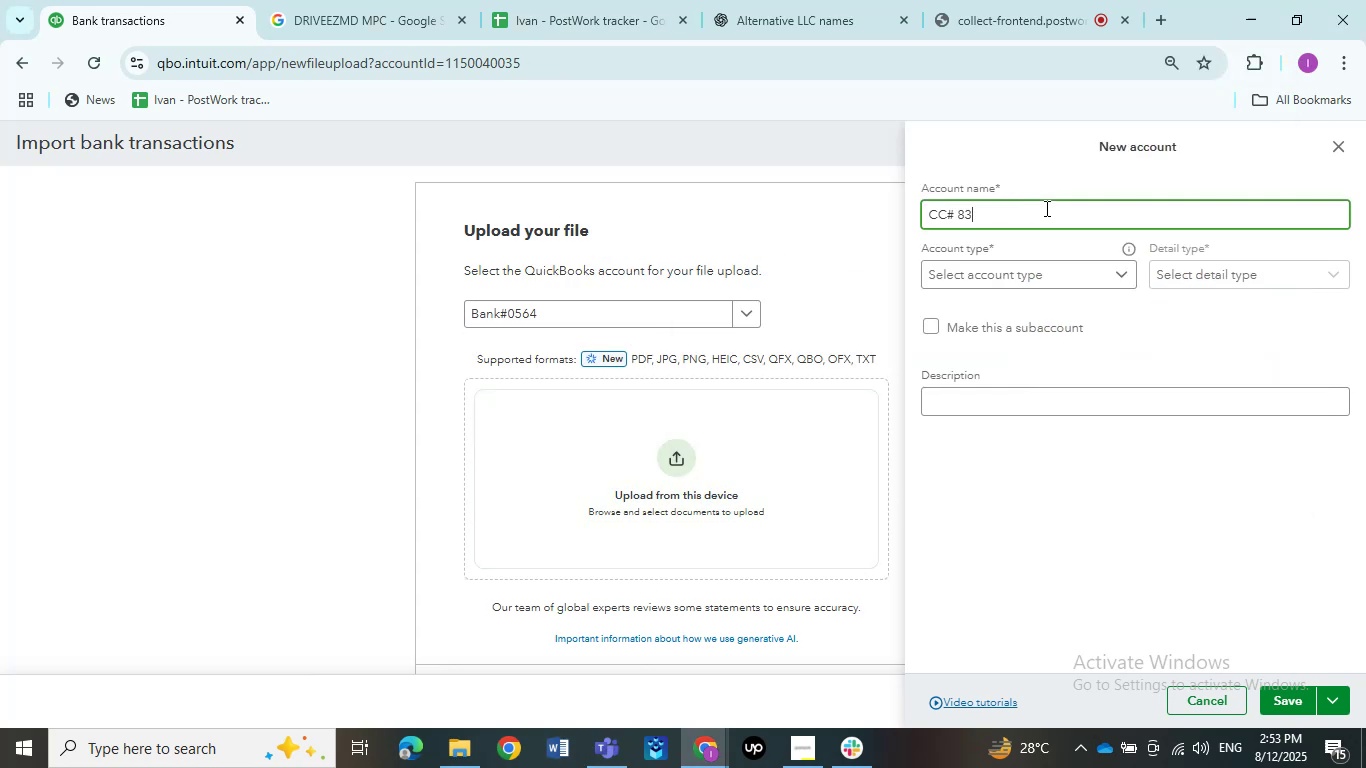 
key(Numpad2)
 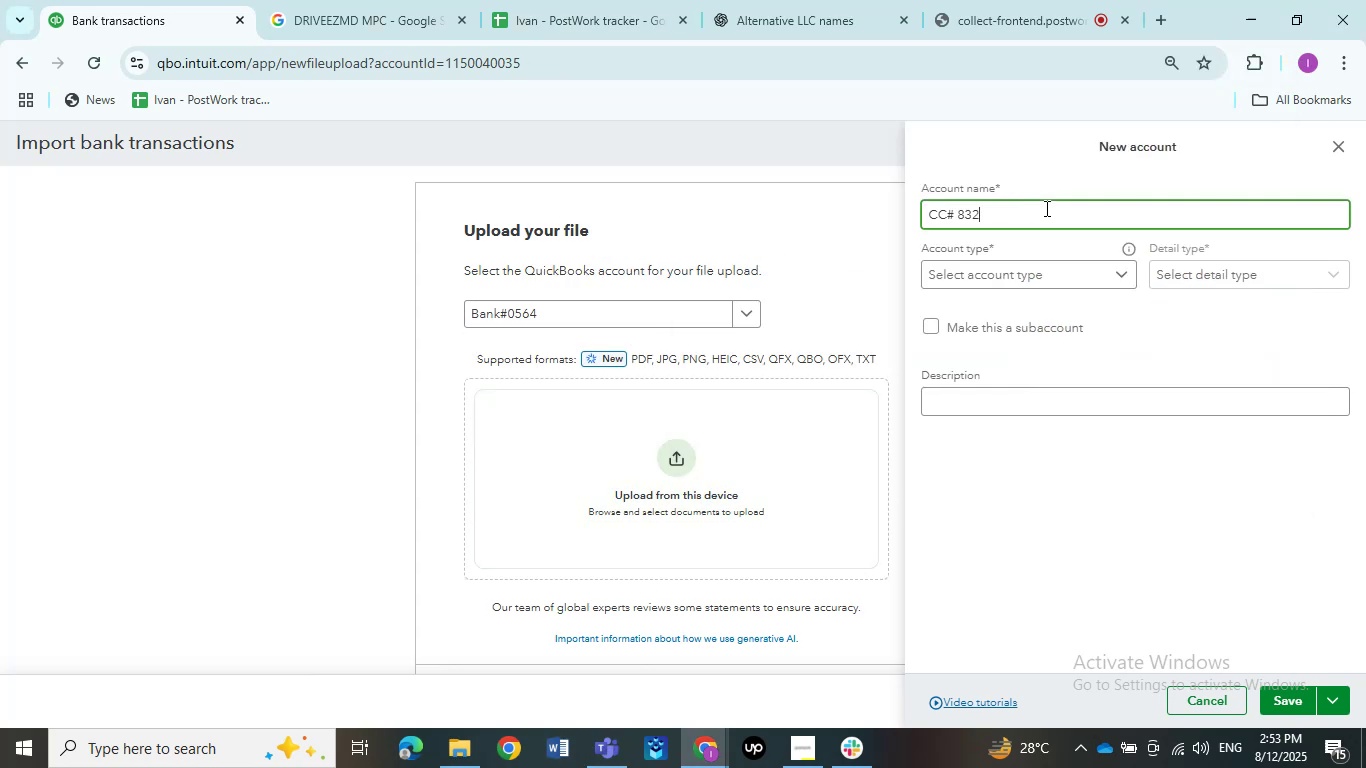 
key(Numpad1)
 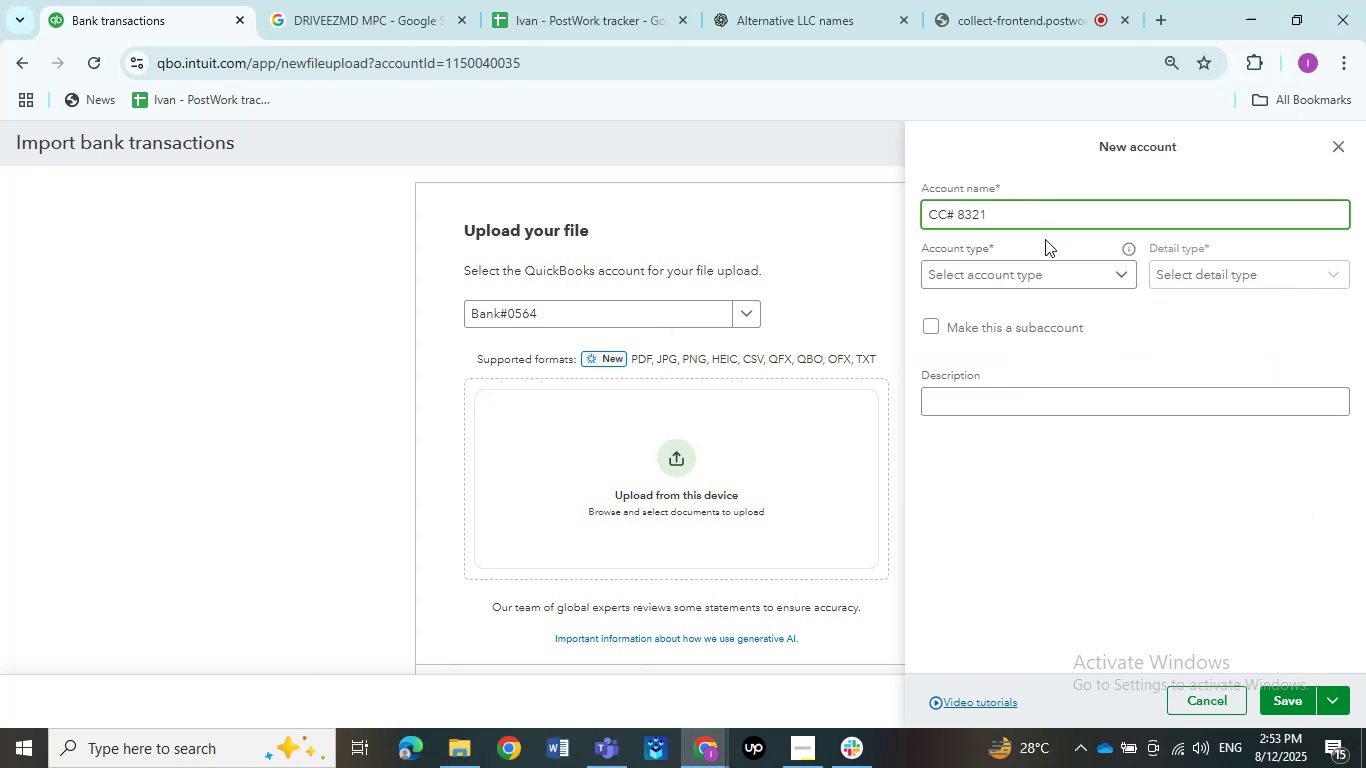 
left_click([1040, 284])
 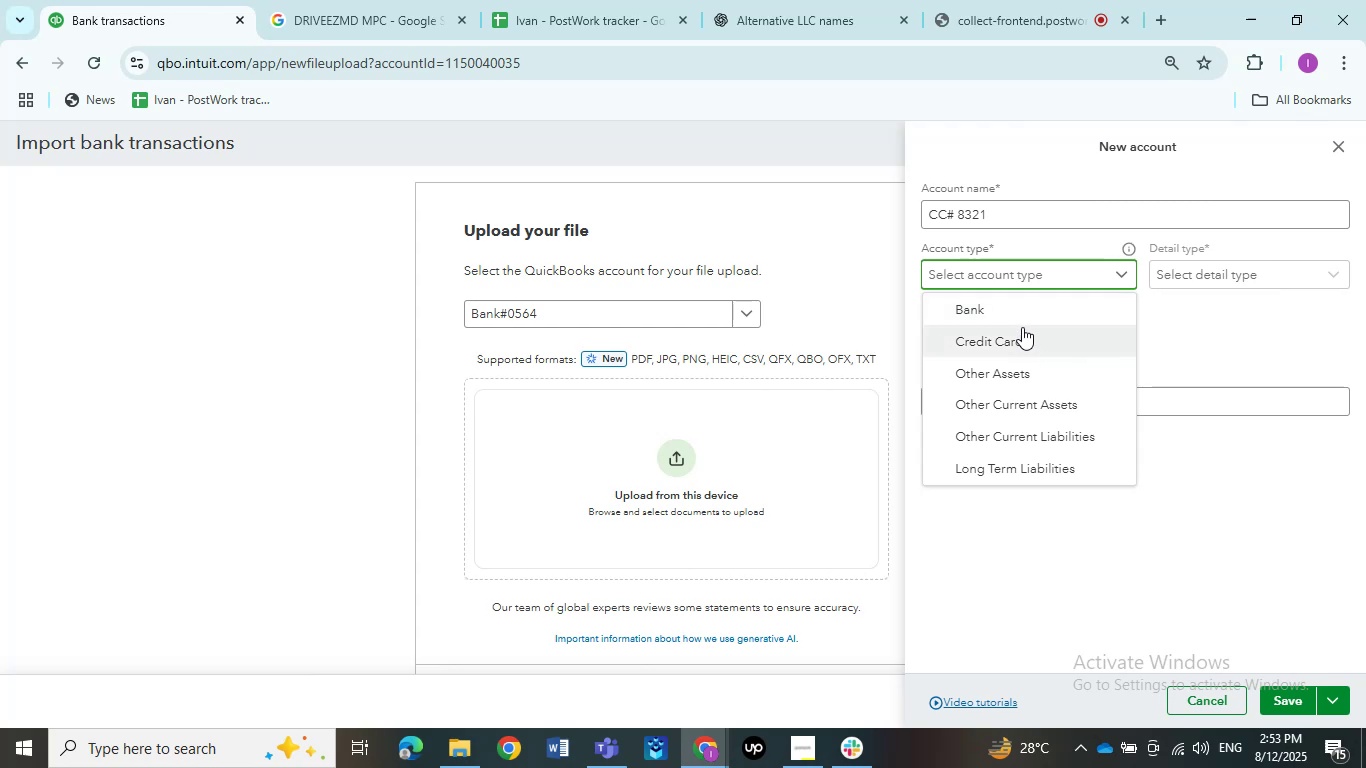 
left_click([1018, 344])
 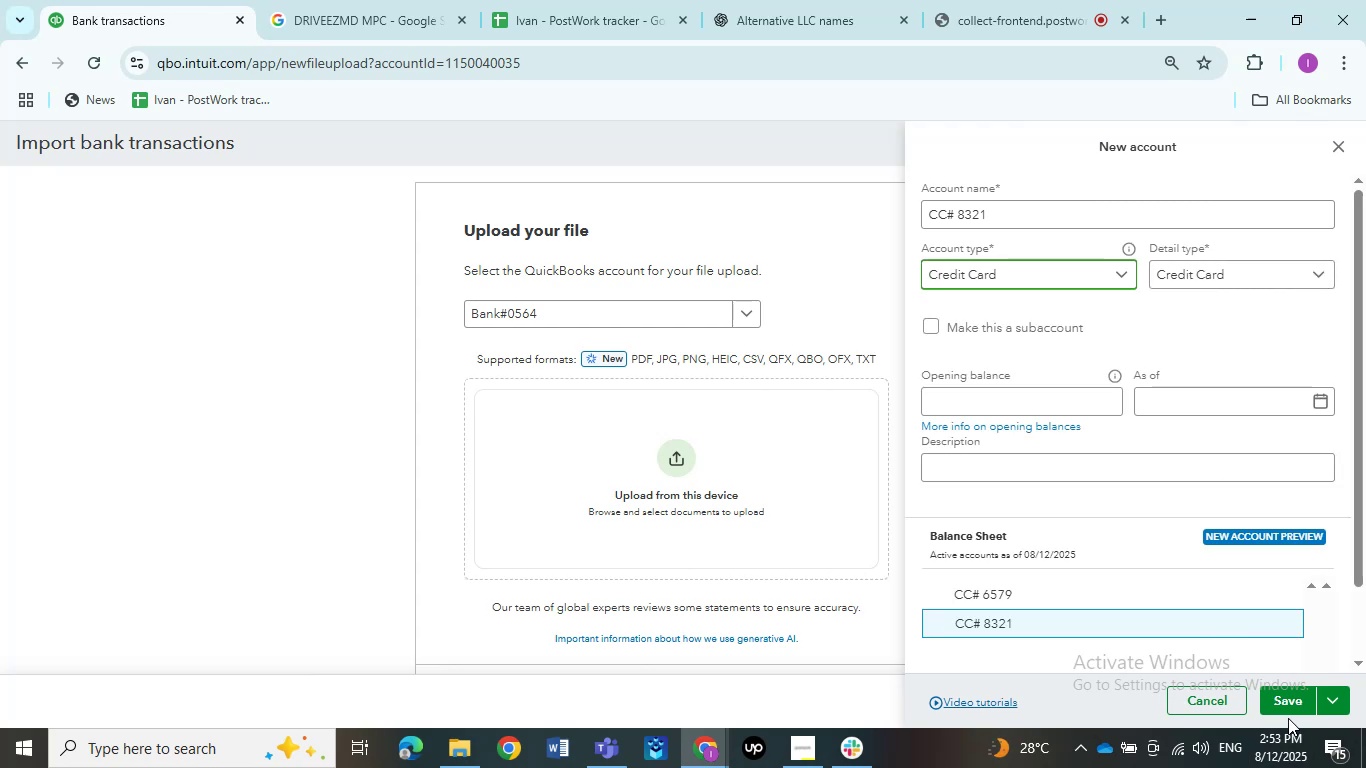 
left_click([1286, 709])
 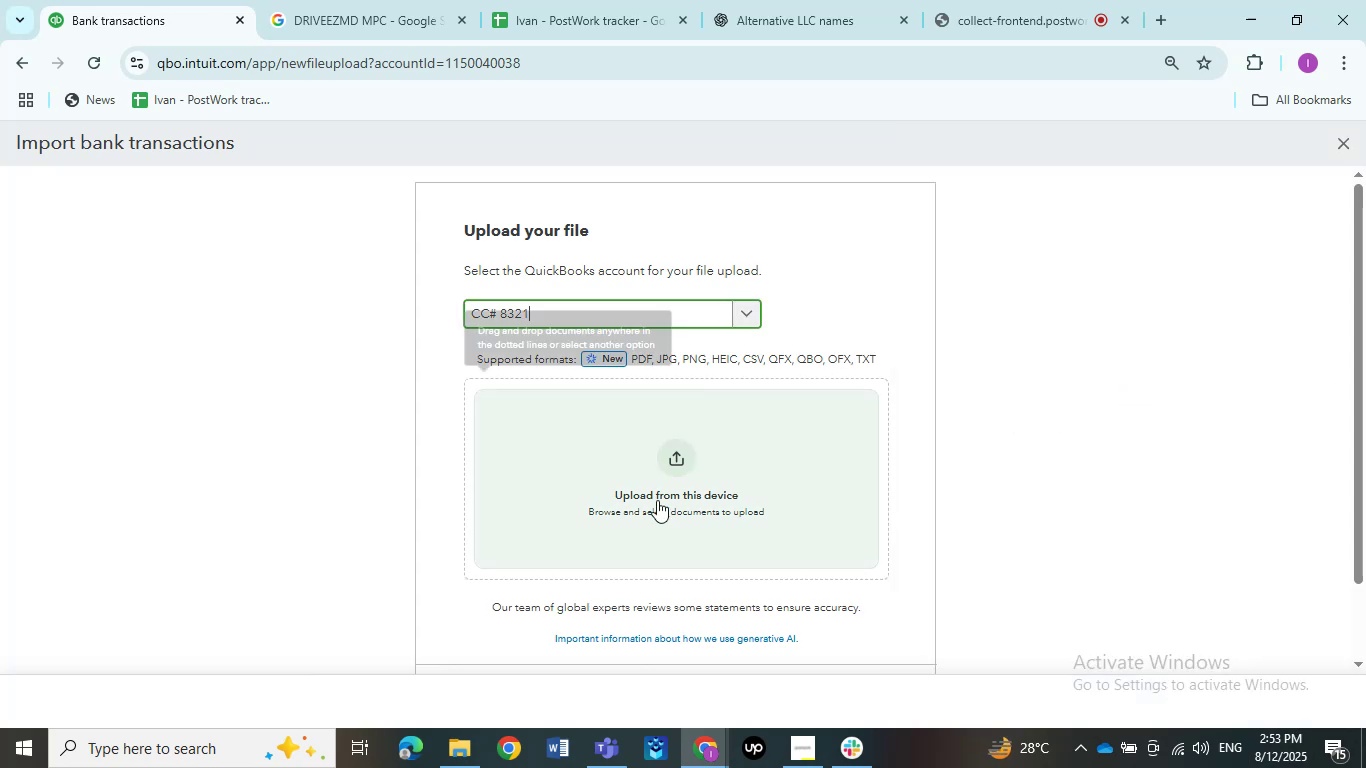 
left_click([463, 740])
 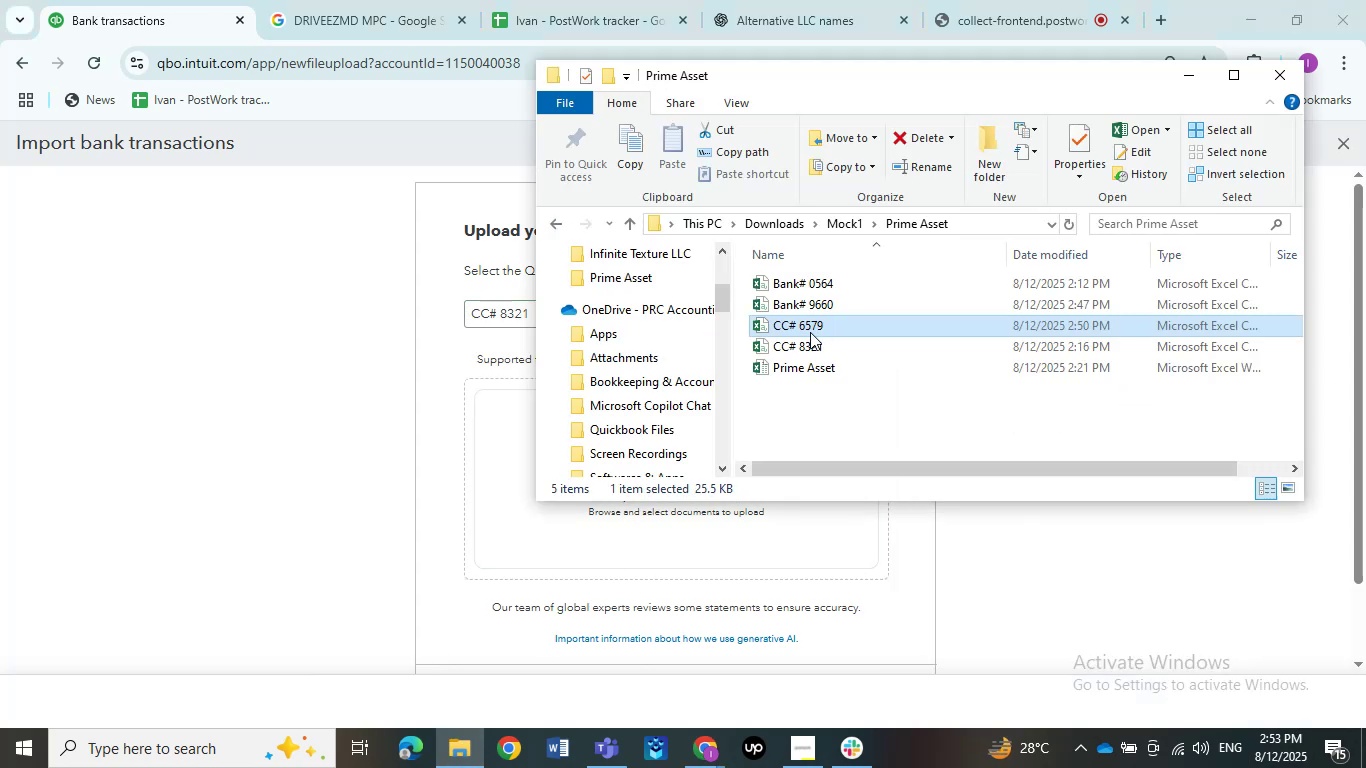 
left_click_drag(start_coordinate=[782, 342], to_coordinate=[711, 529])
 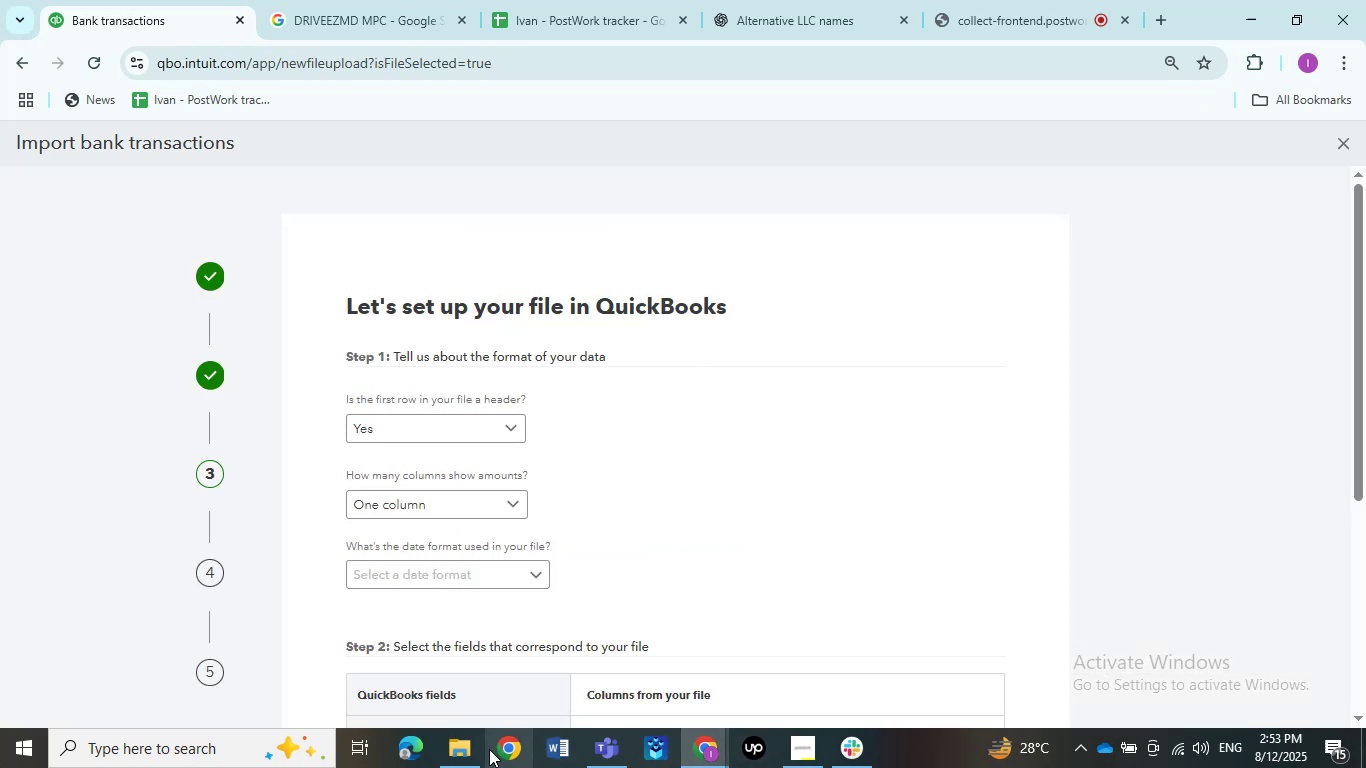 
left_click([476, 582])
 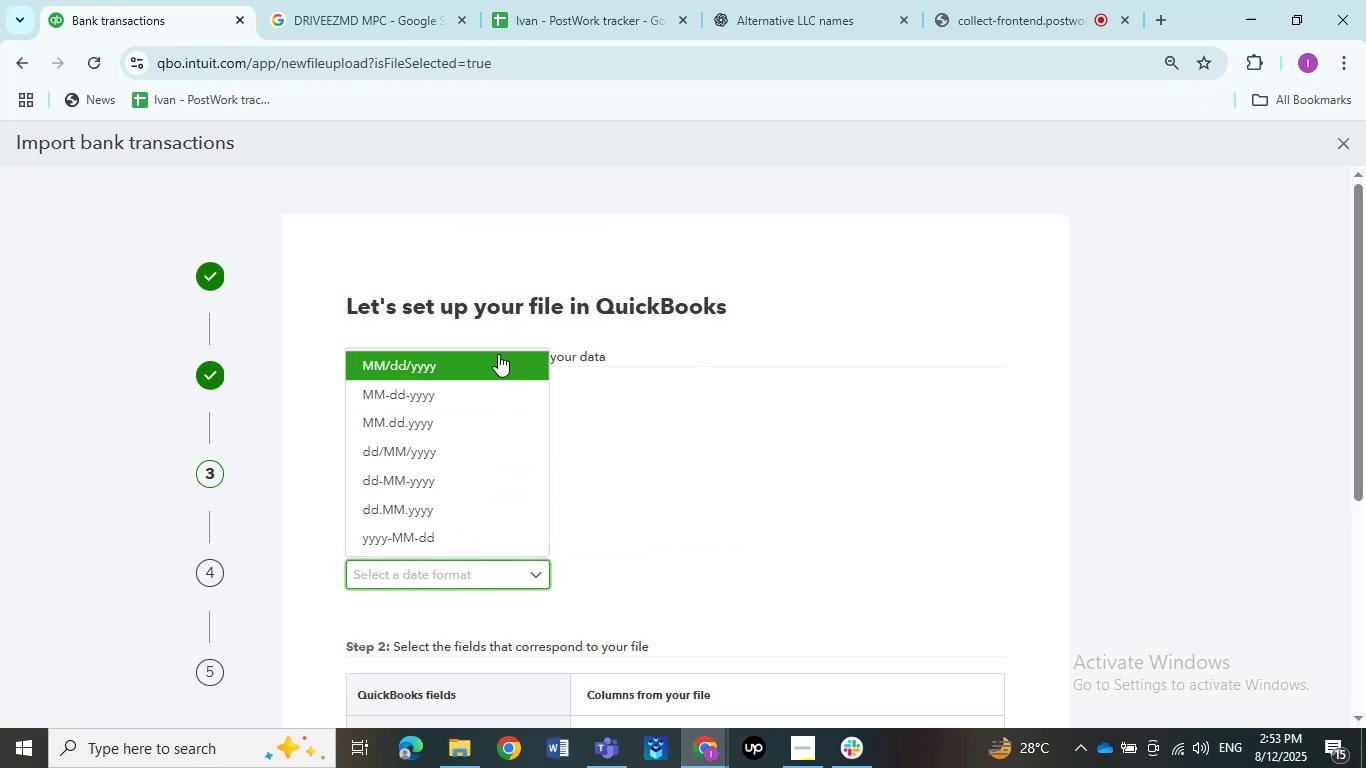 
left_click([496, 358])
 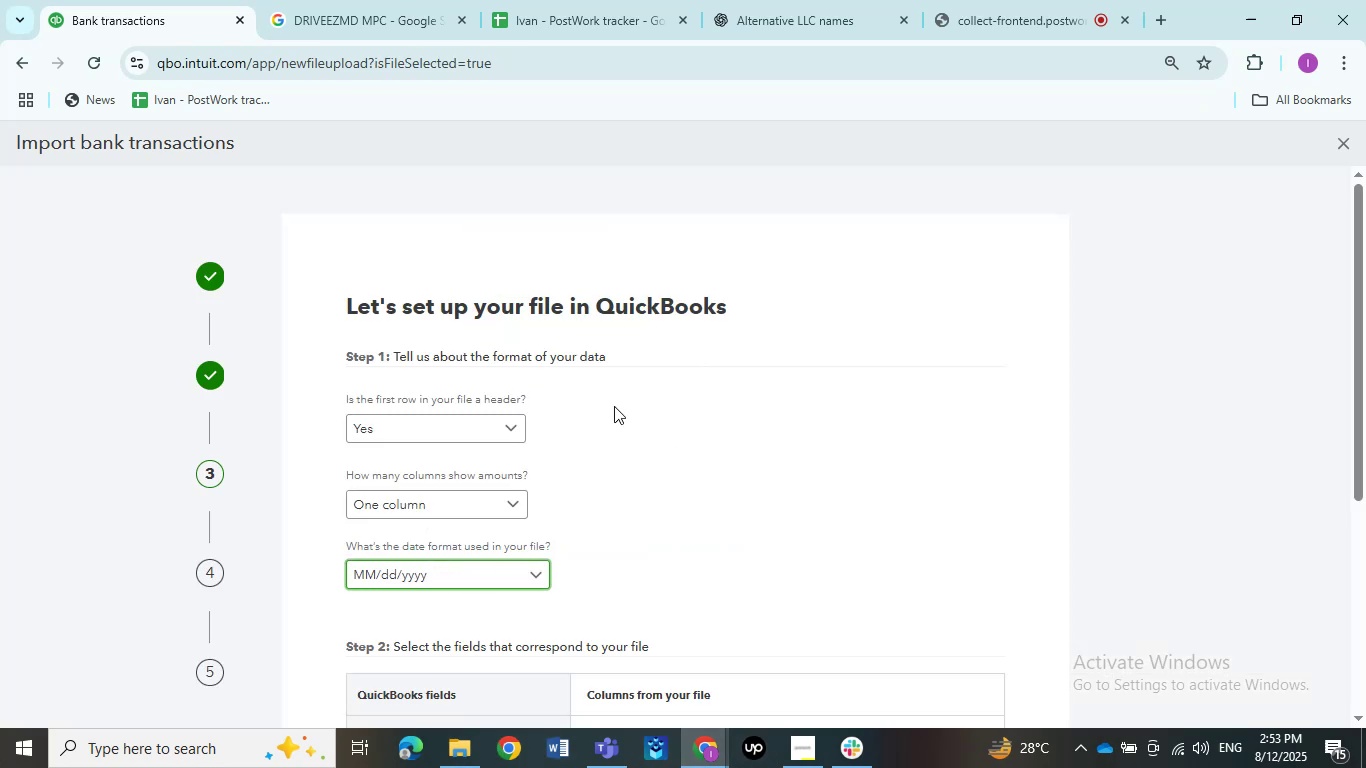 
scroll: coordinate [738, 416], scroll_direction: down, amount: 3.0
 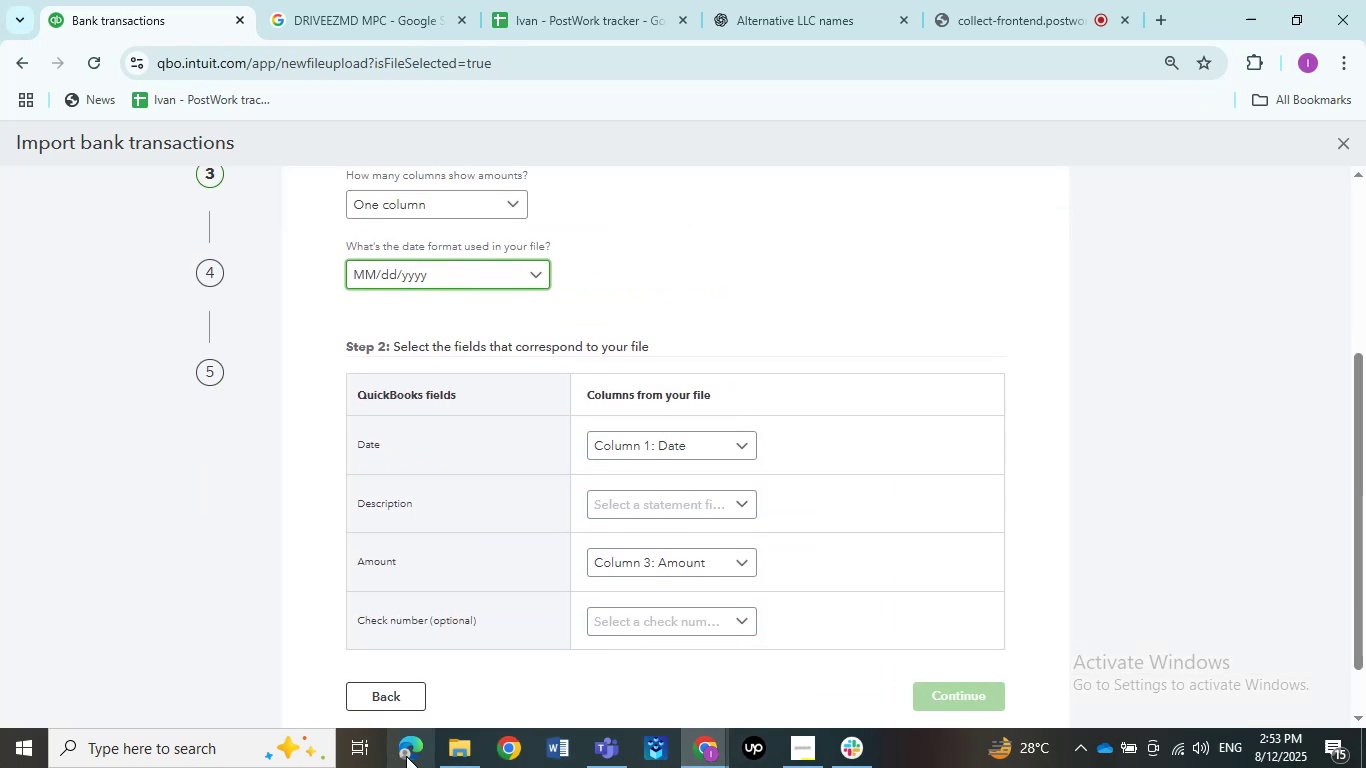 
left_click([386, 694])
 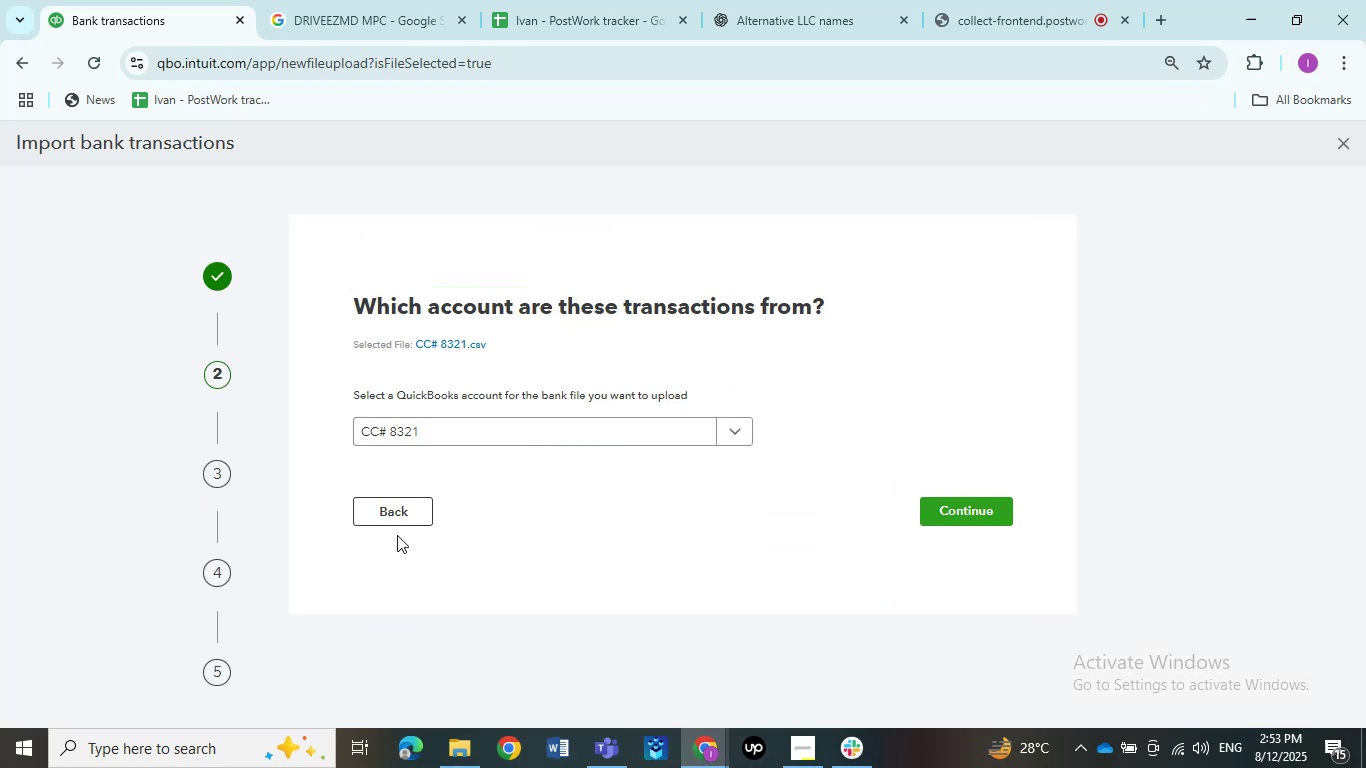 
left_click([396, 519])
 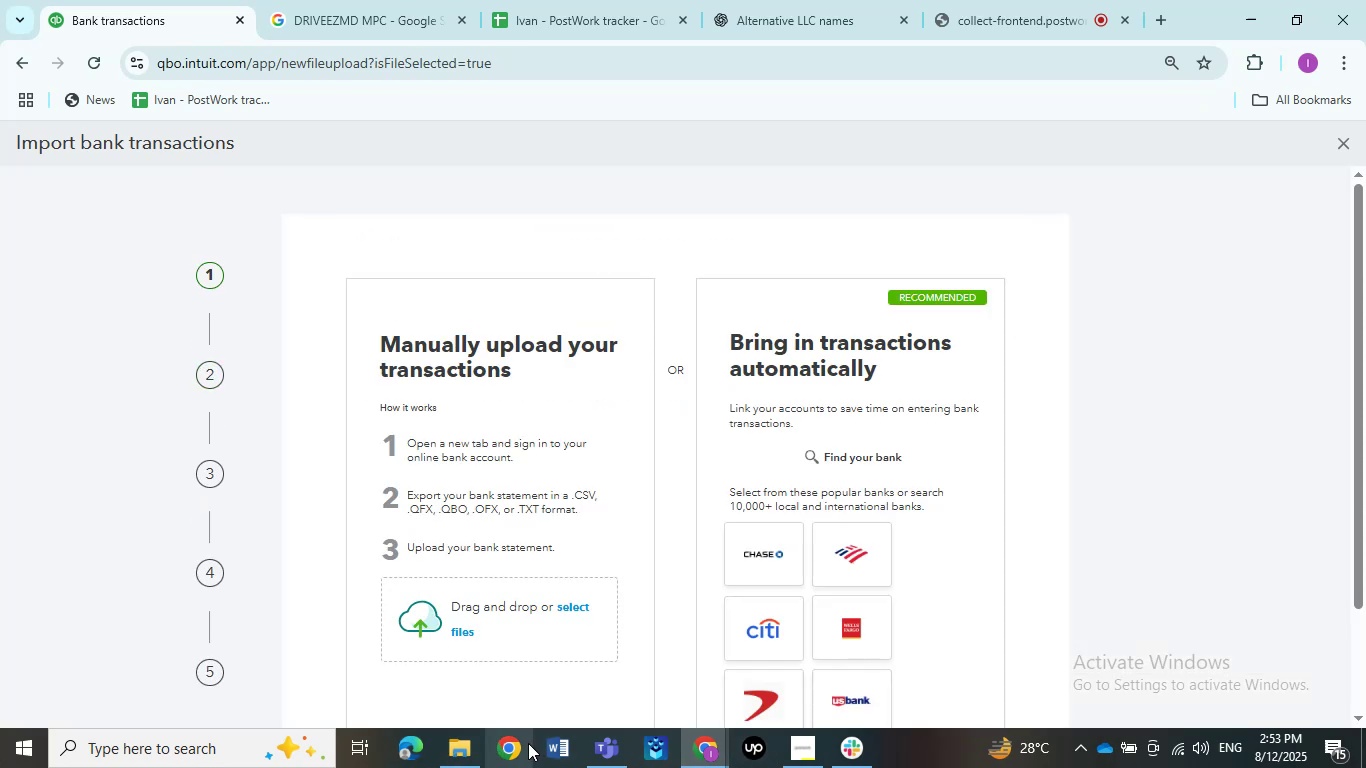 
left_click([464, 744])
 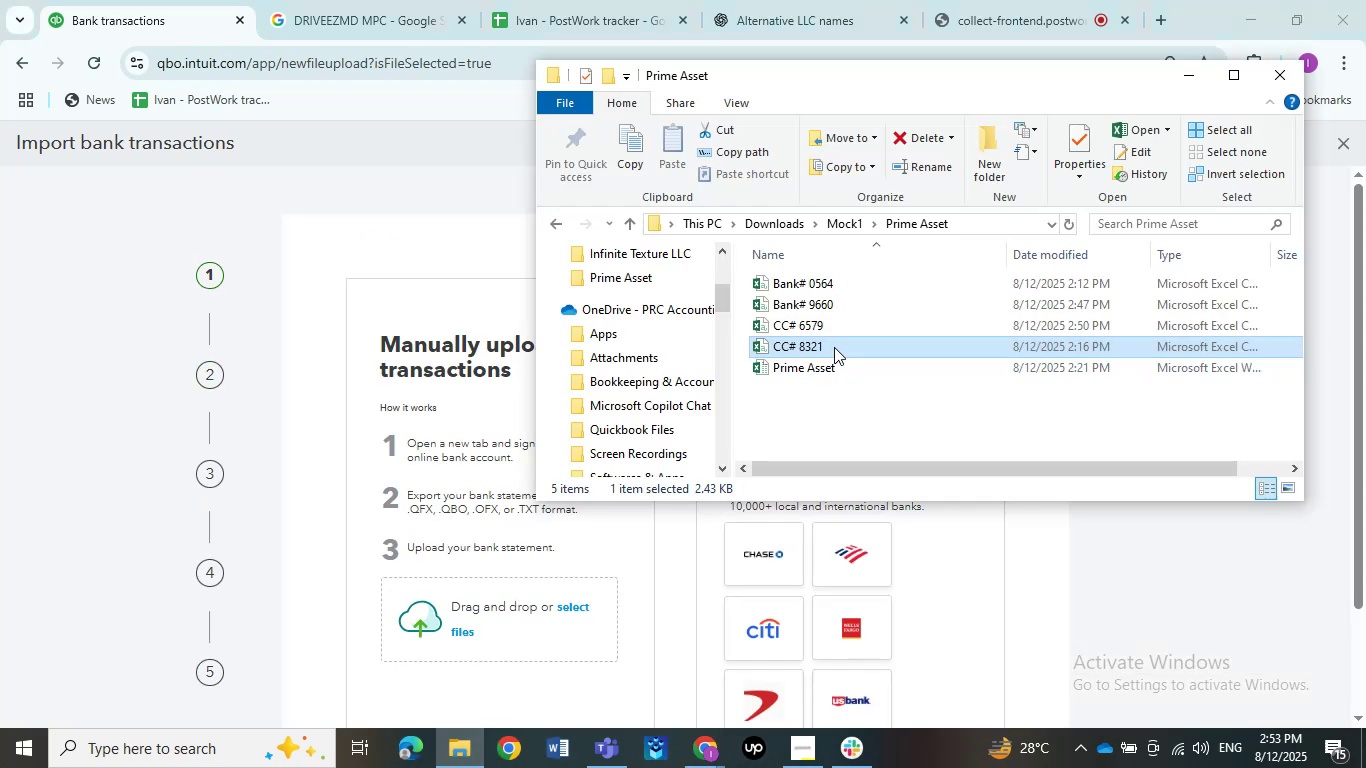 
double_click([834, 347])
 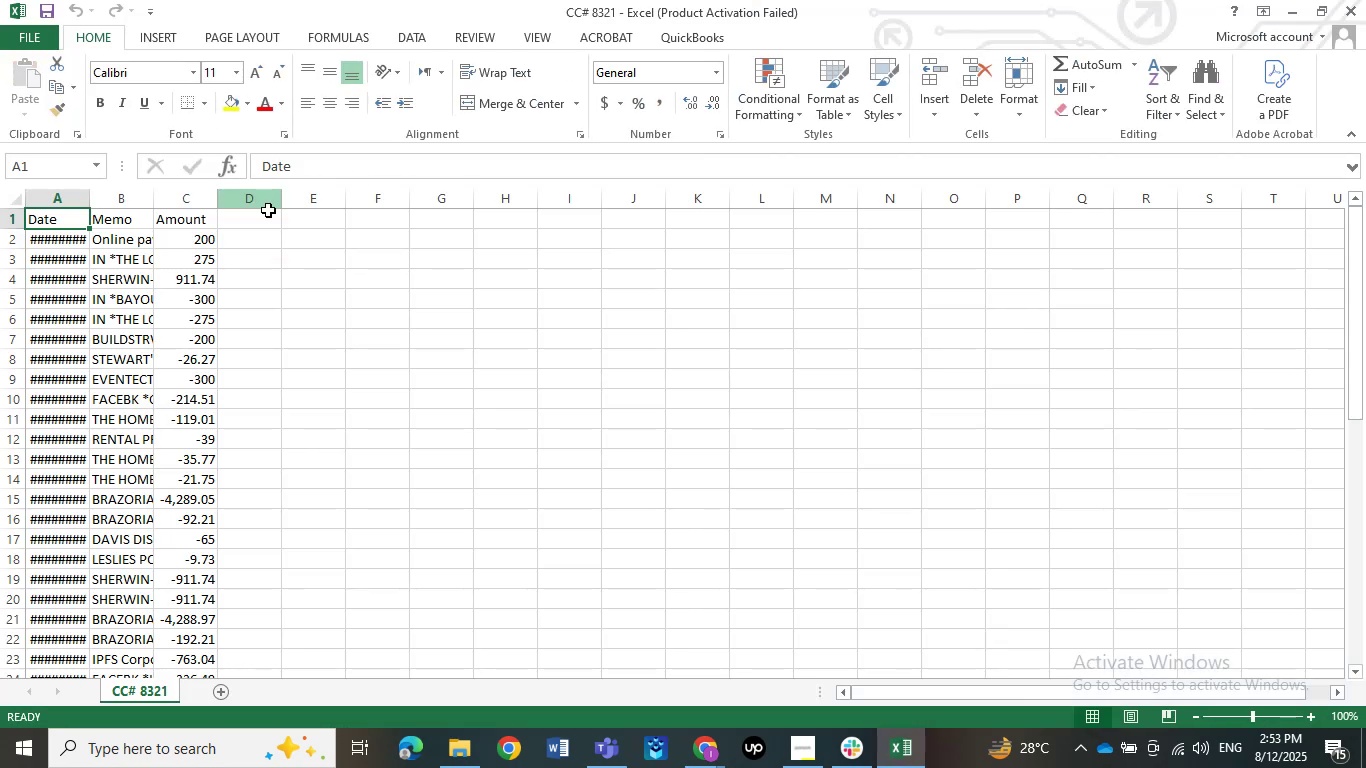 
wait(5.77)
 